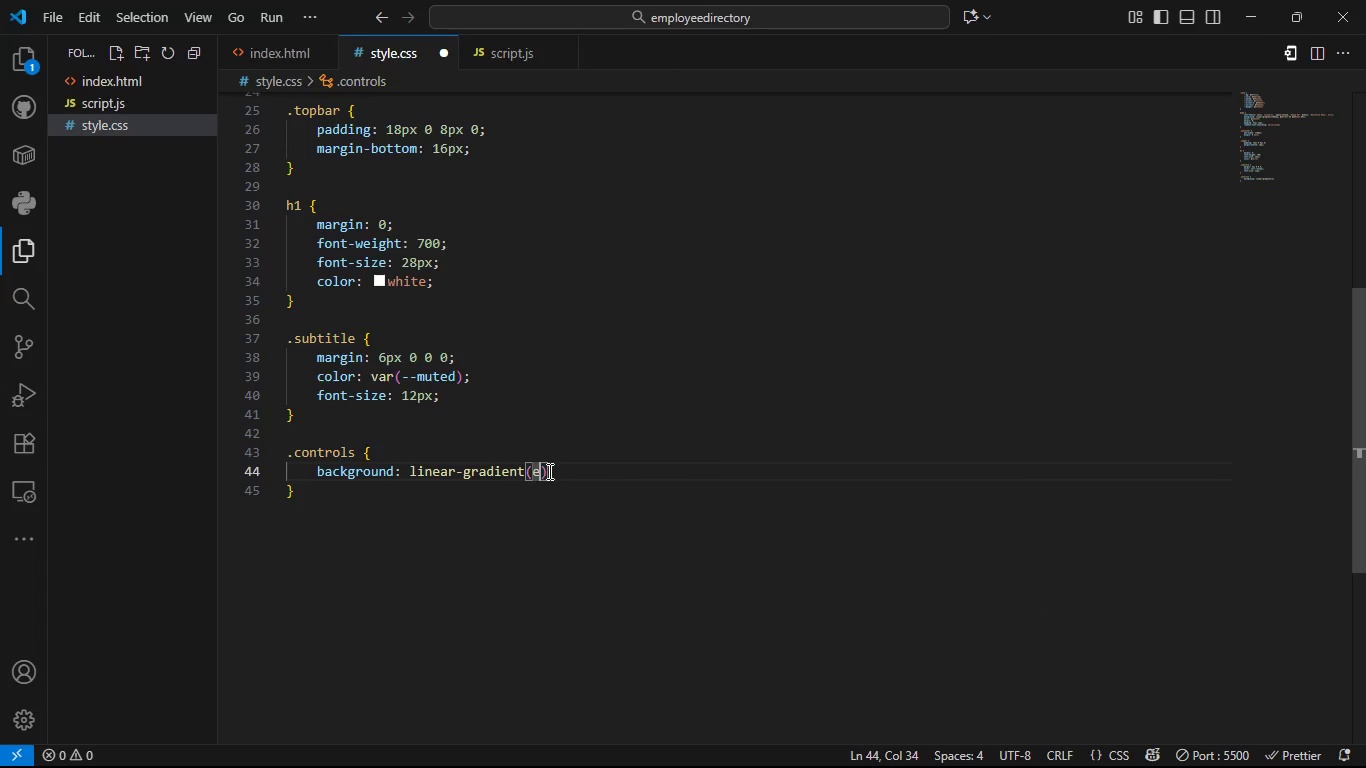 
key(Backspace)
type(180deg, rgba(255, 255, 255, 0.02)
 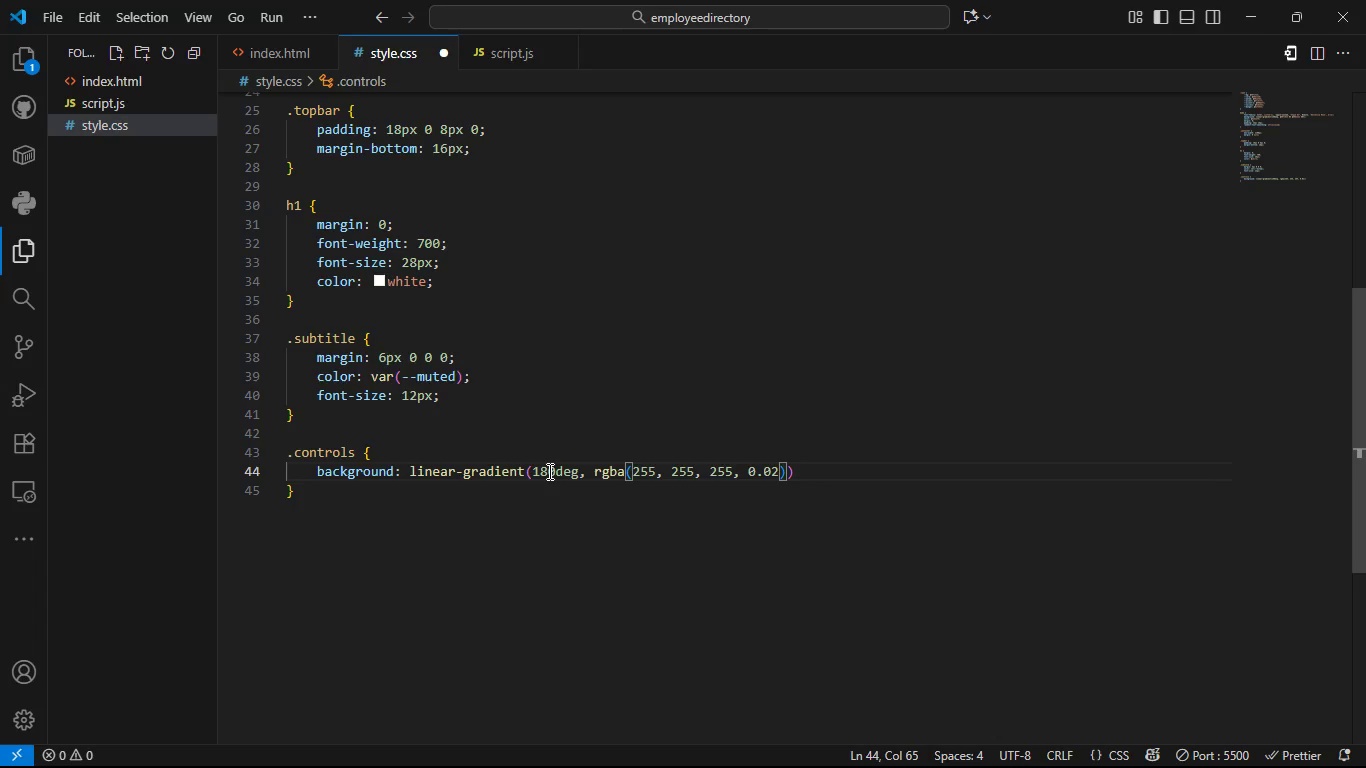 
key(ArrowRight)
 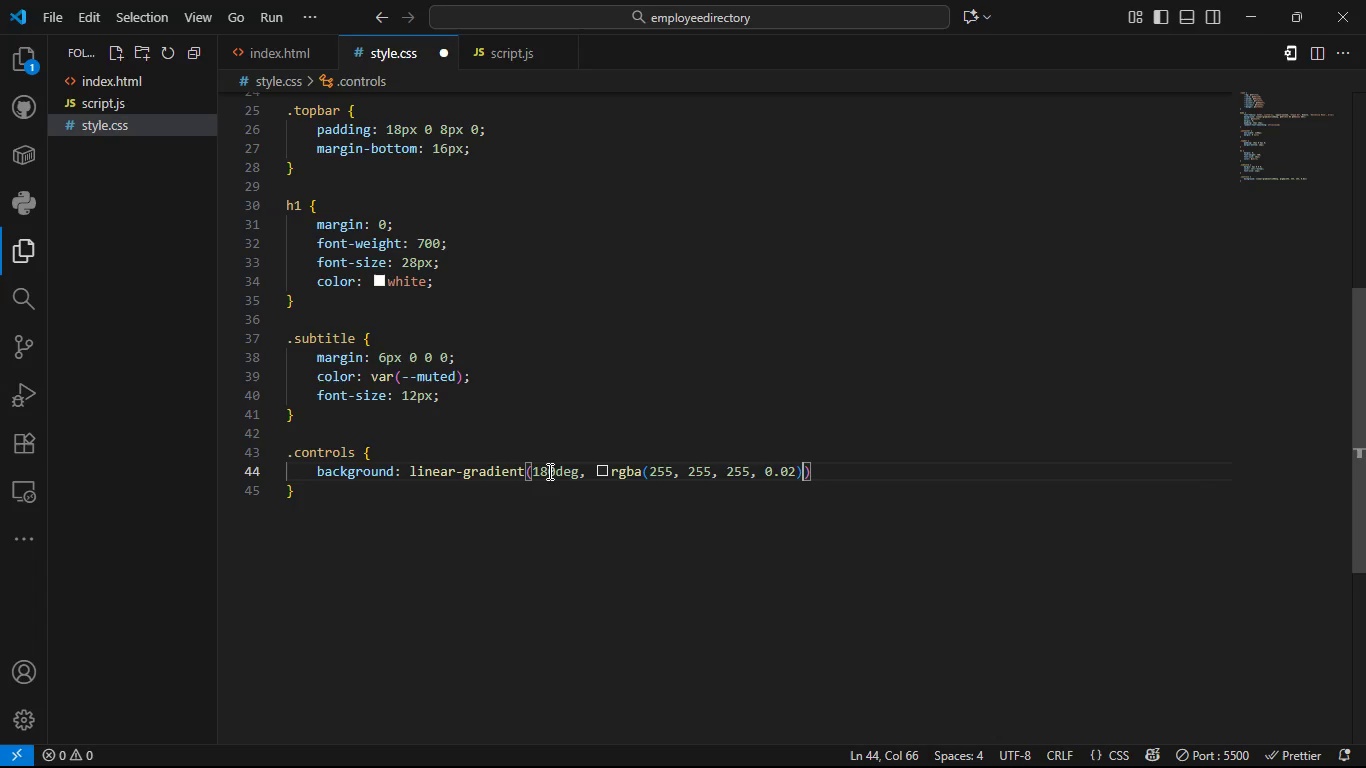 
type(.)
key(Backspace)
type(, rgba(255, 255, 255, 0.01)
 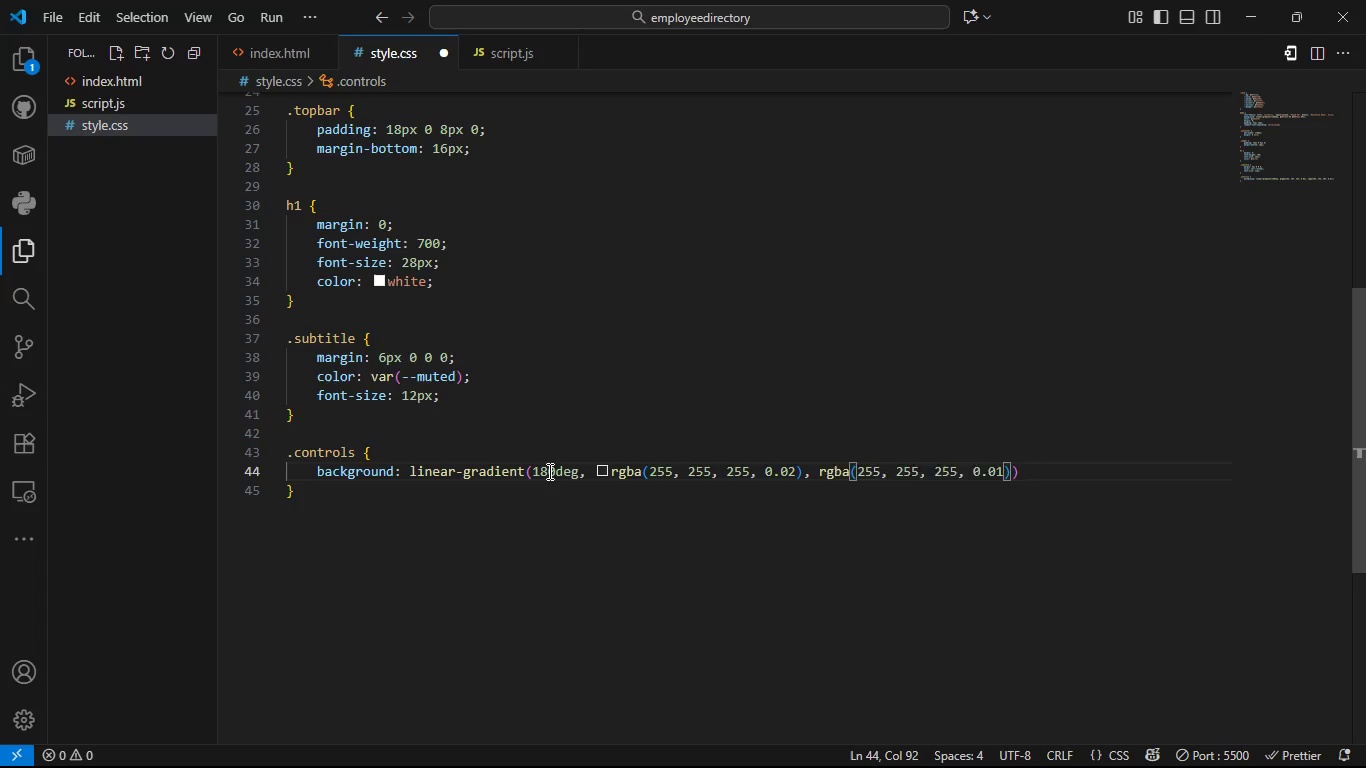 
key(ArrowRight)
 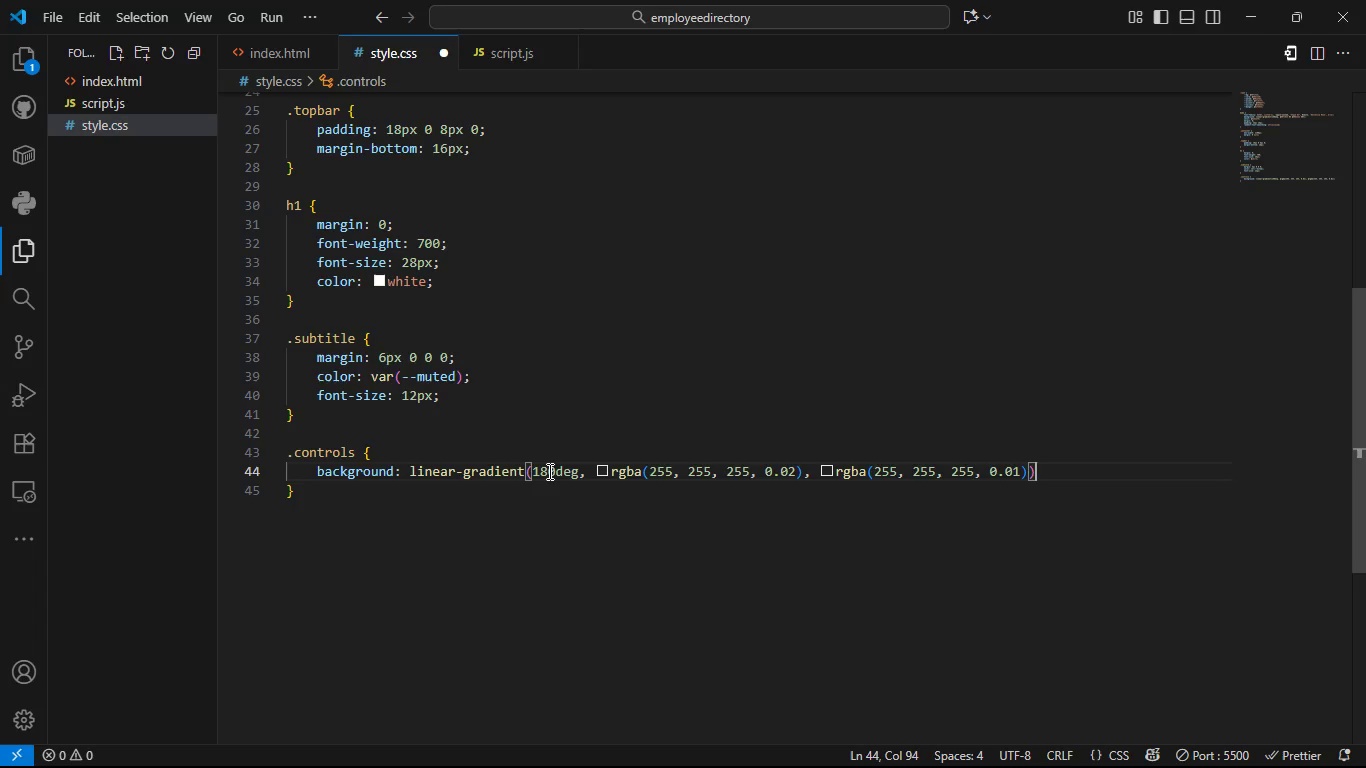 
key(ArrowRight)
 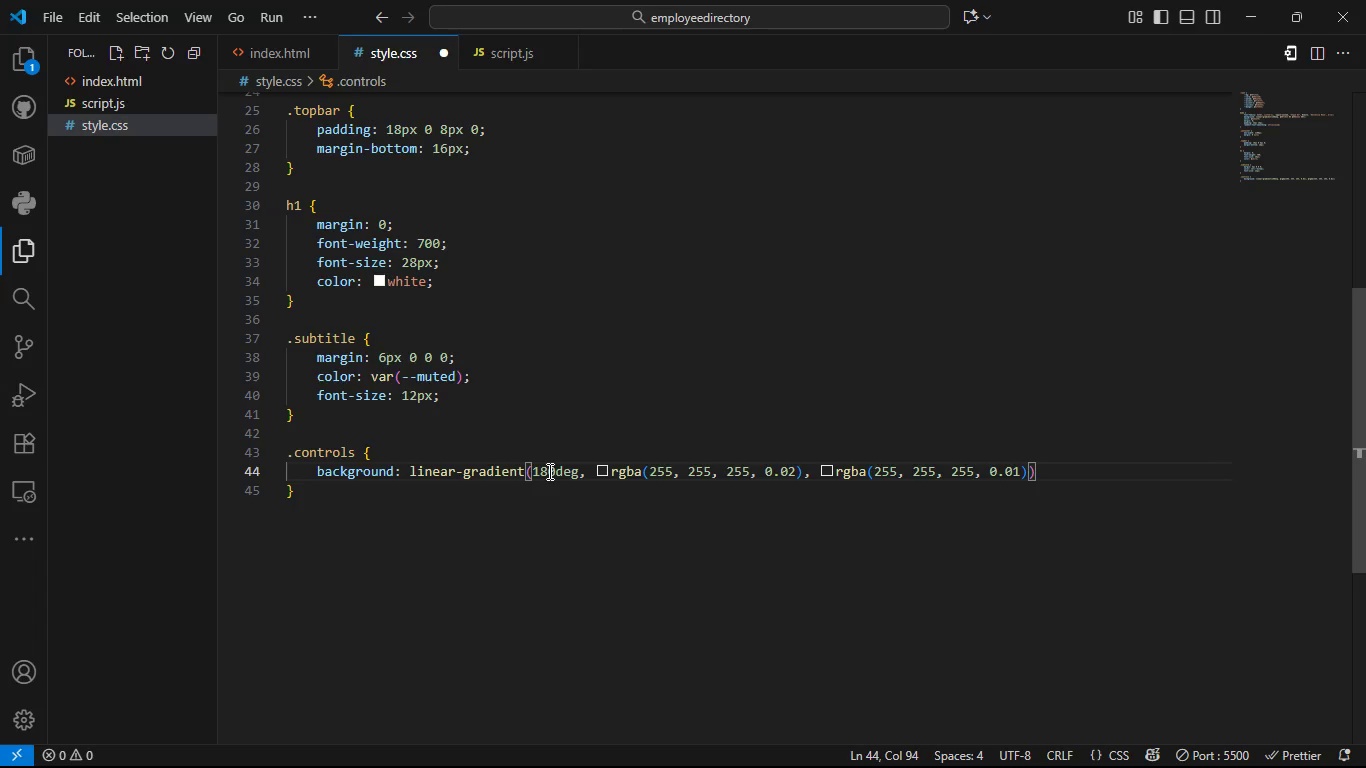 
key(Semicolon)
 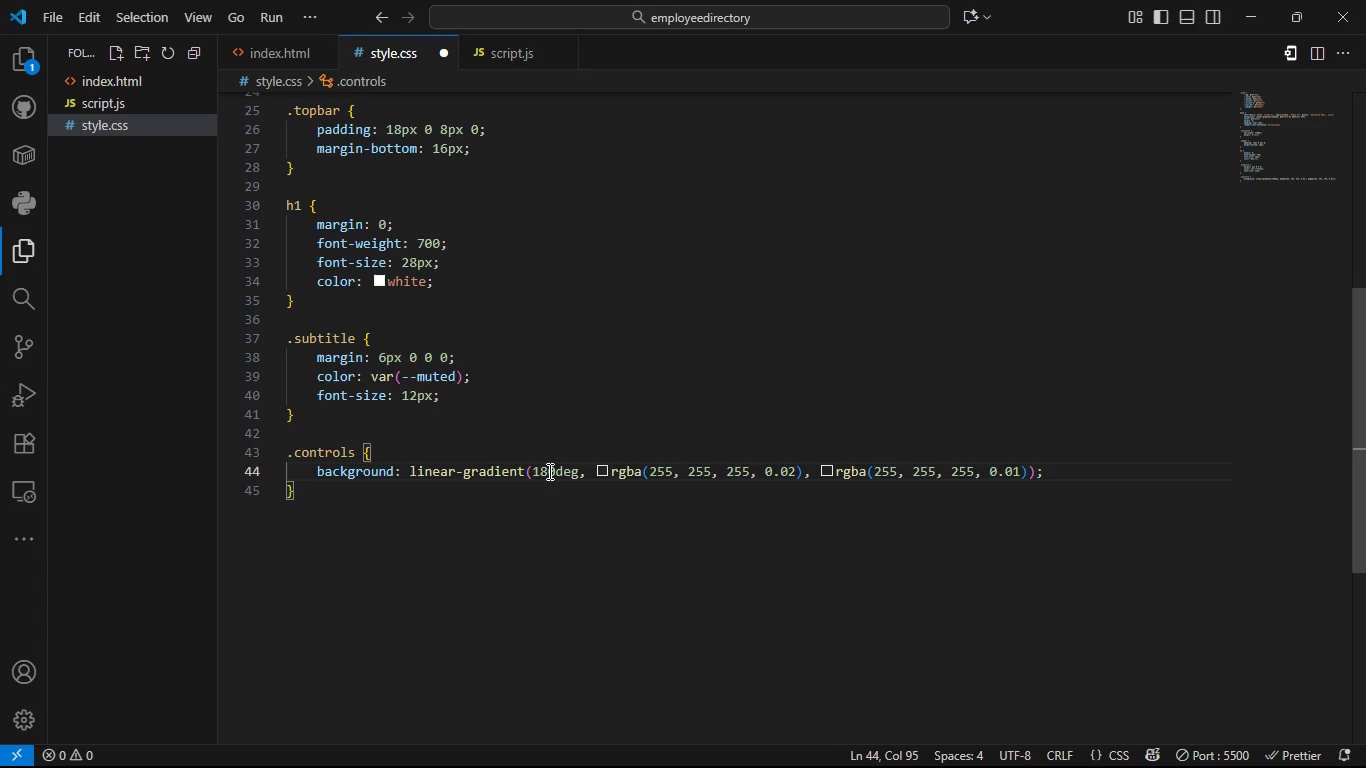 
key(Enter)
 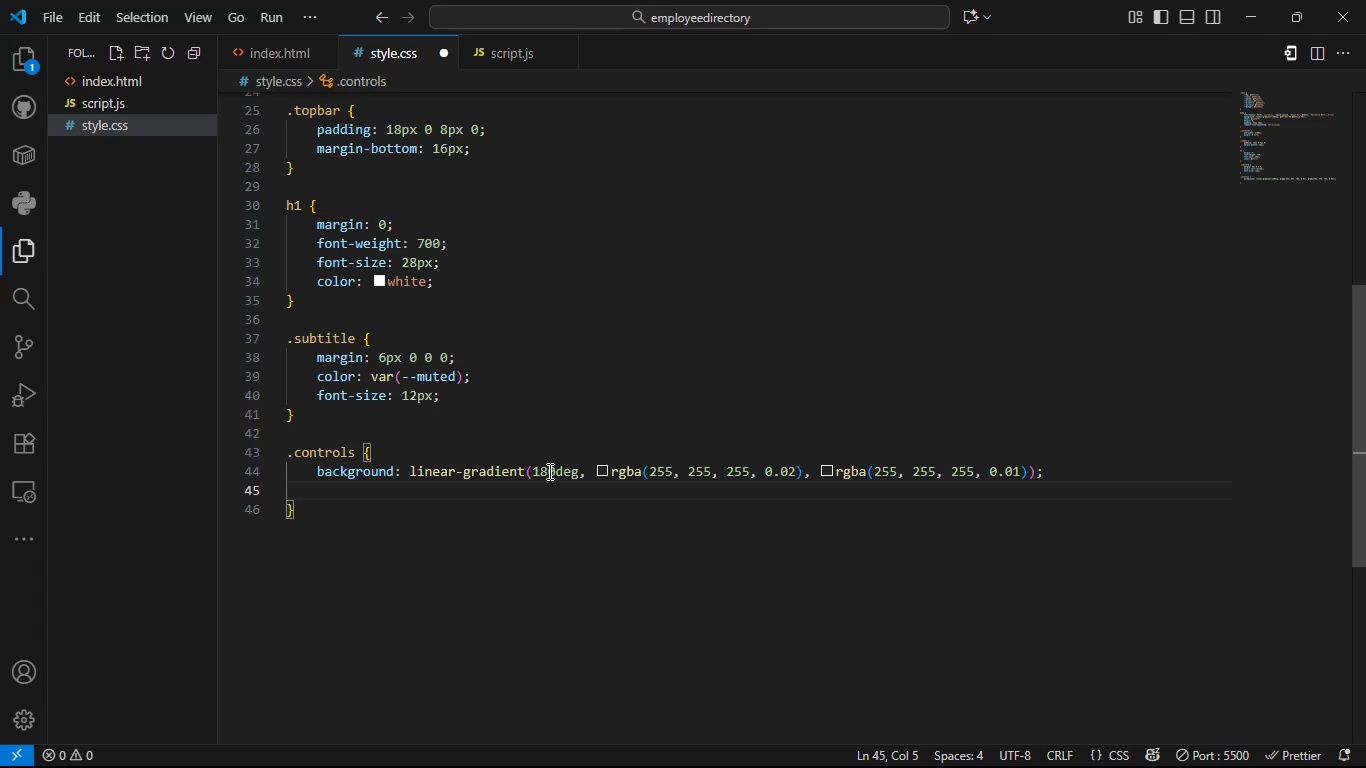 
type(border: 1px solid rgba(255, 255,2)
key(Backspace)
type( 255, 0.04)
 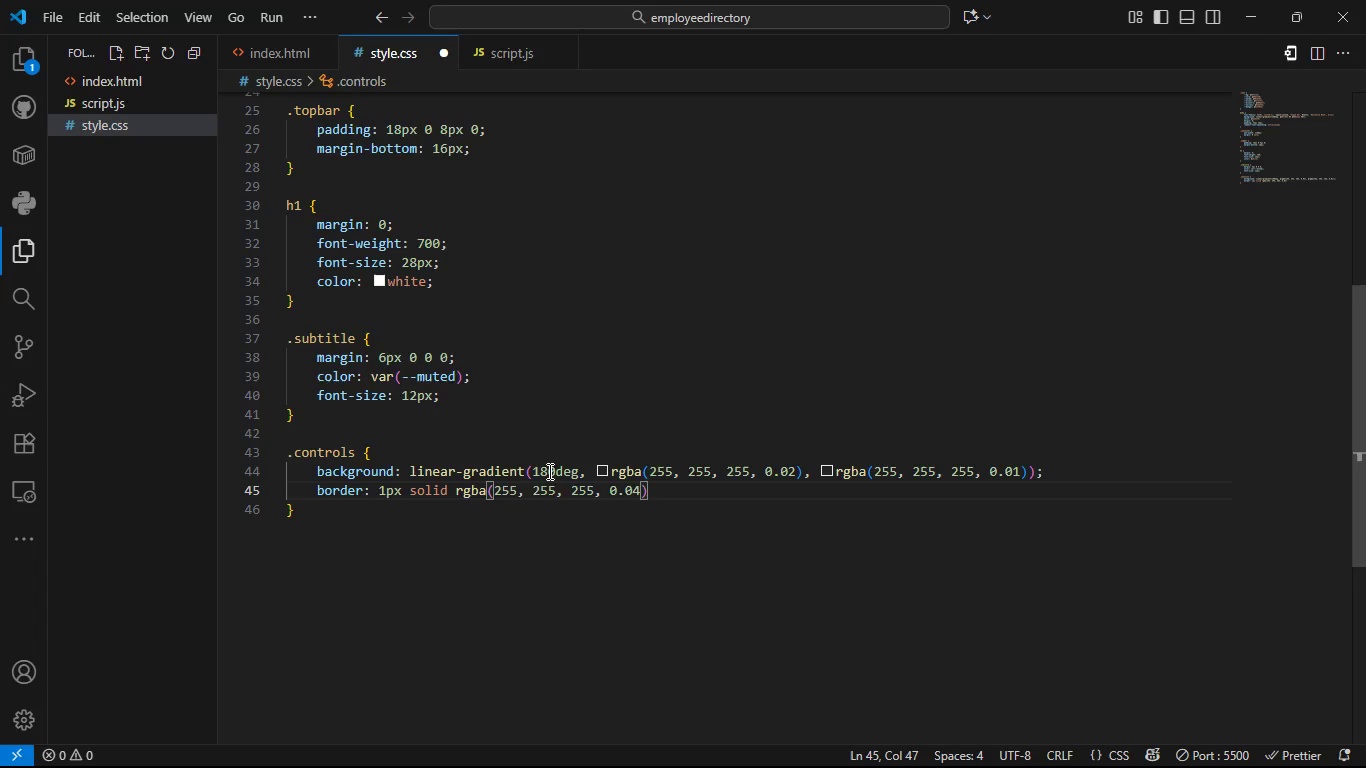 
key(ArrowRight)
 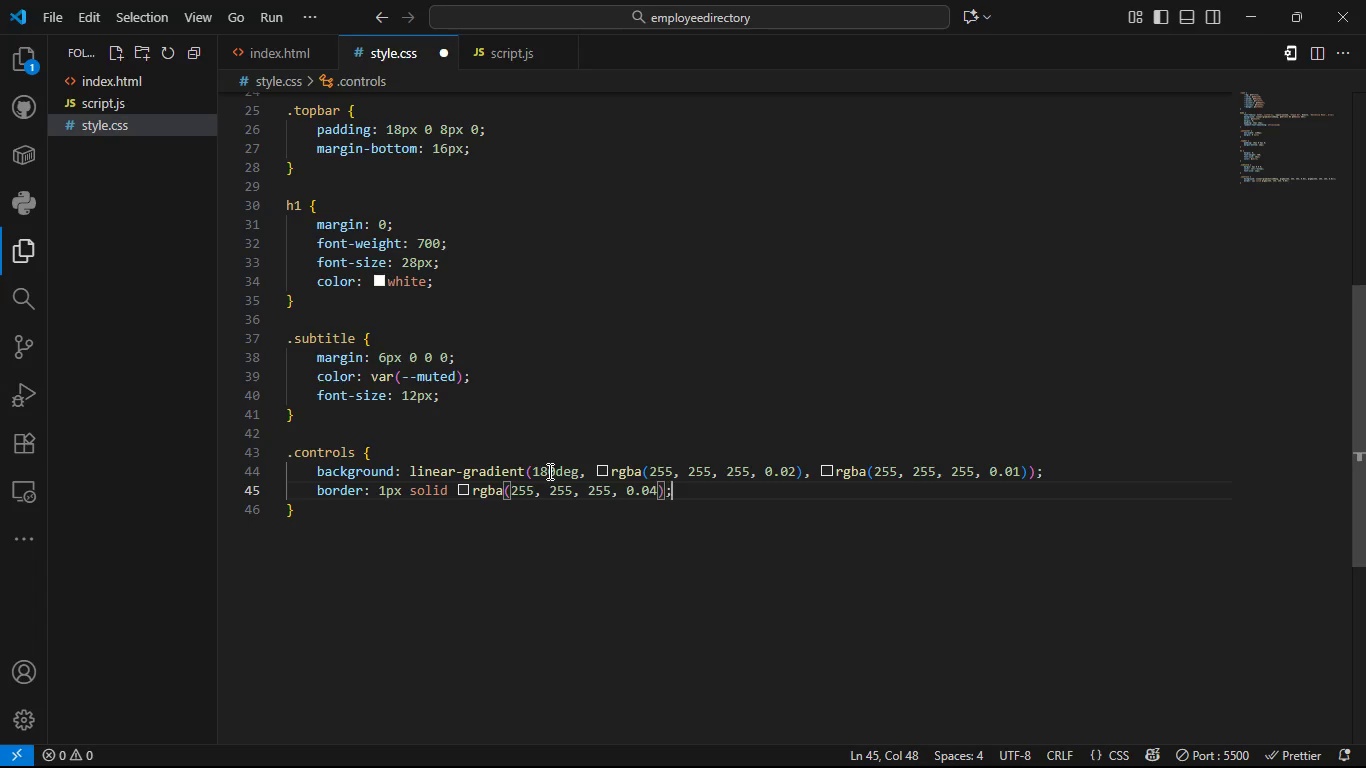 
key(Semicolon)
 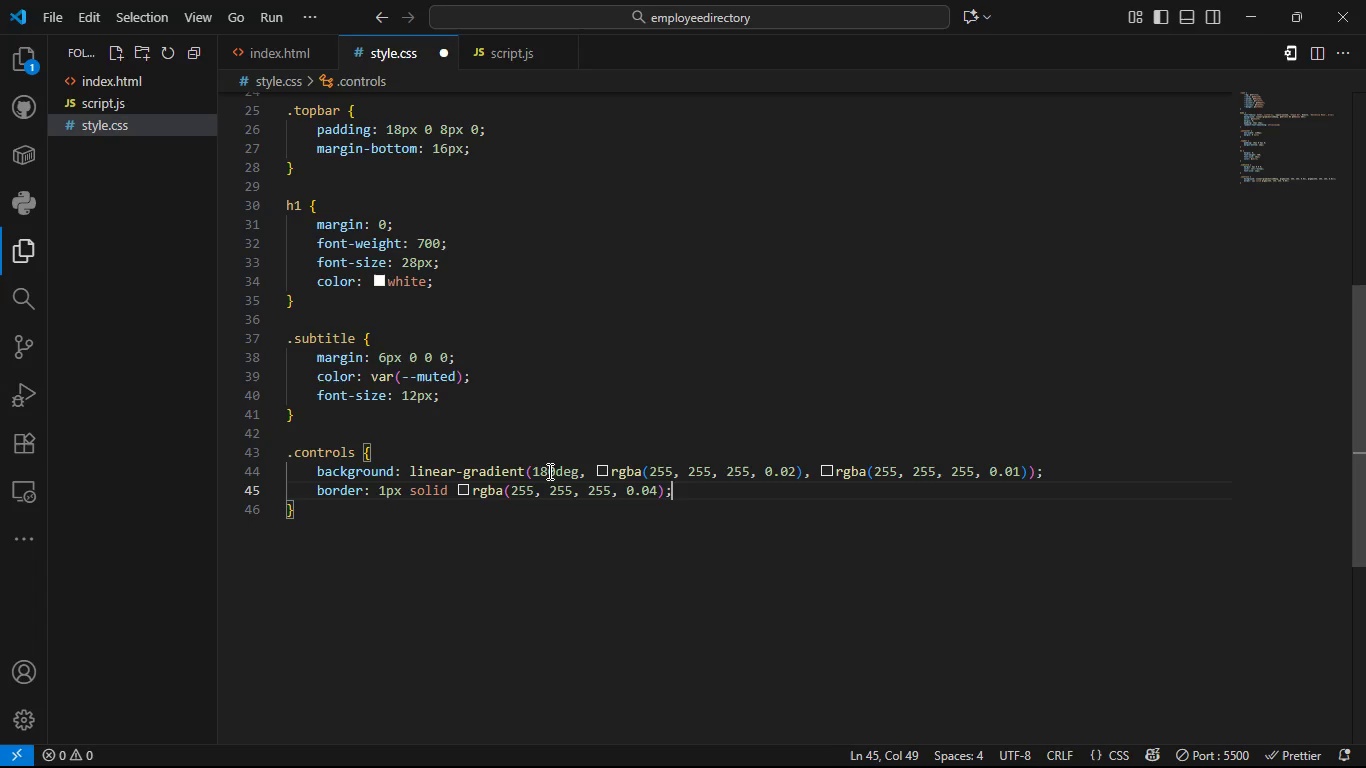 
key(Enter)
 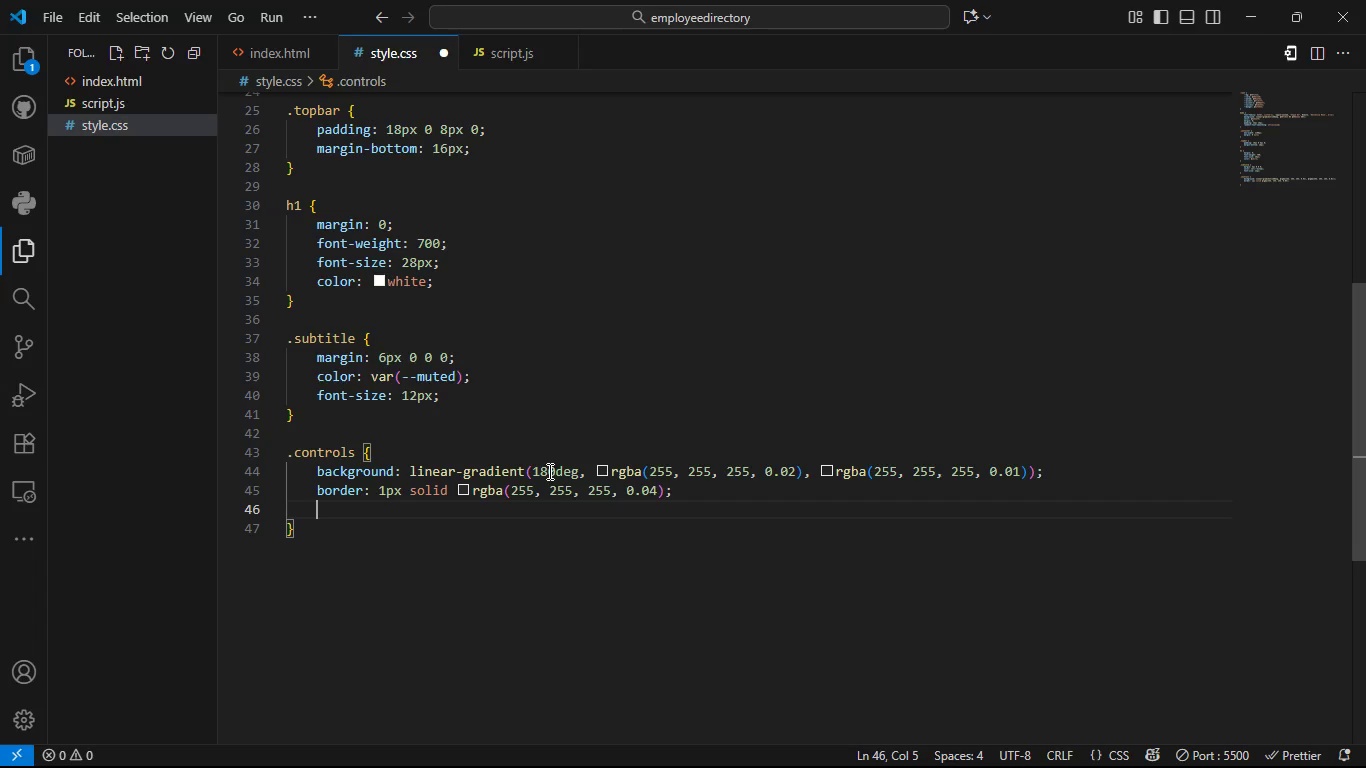 
type(border-rad)
key(Tab)
type(10px)
 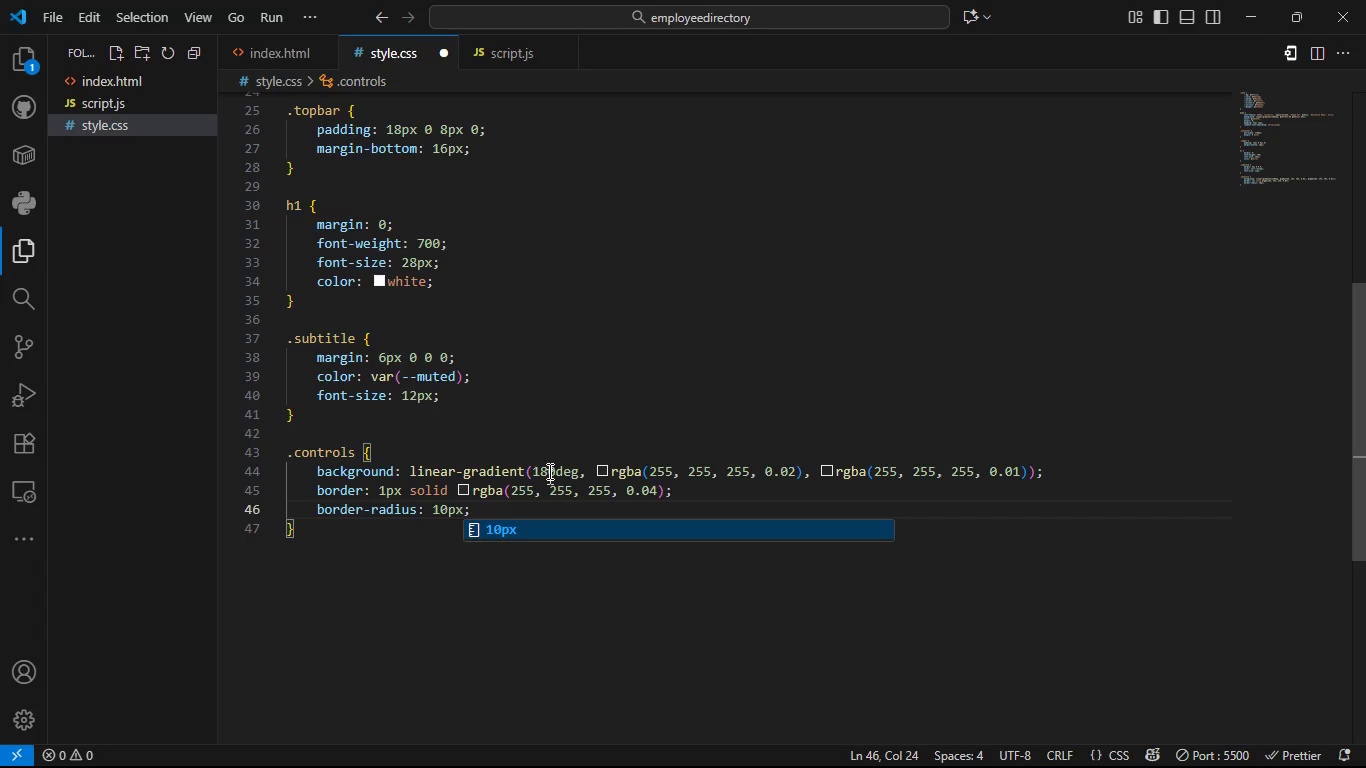 
key(ArrowRight)
 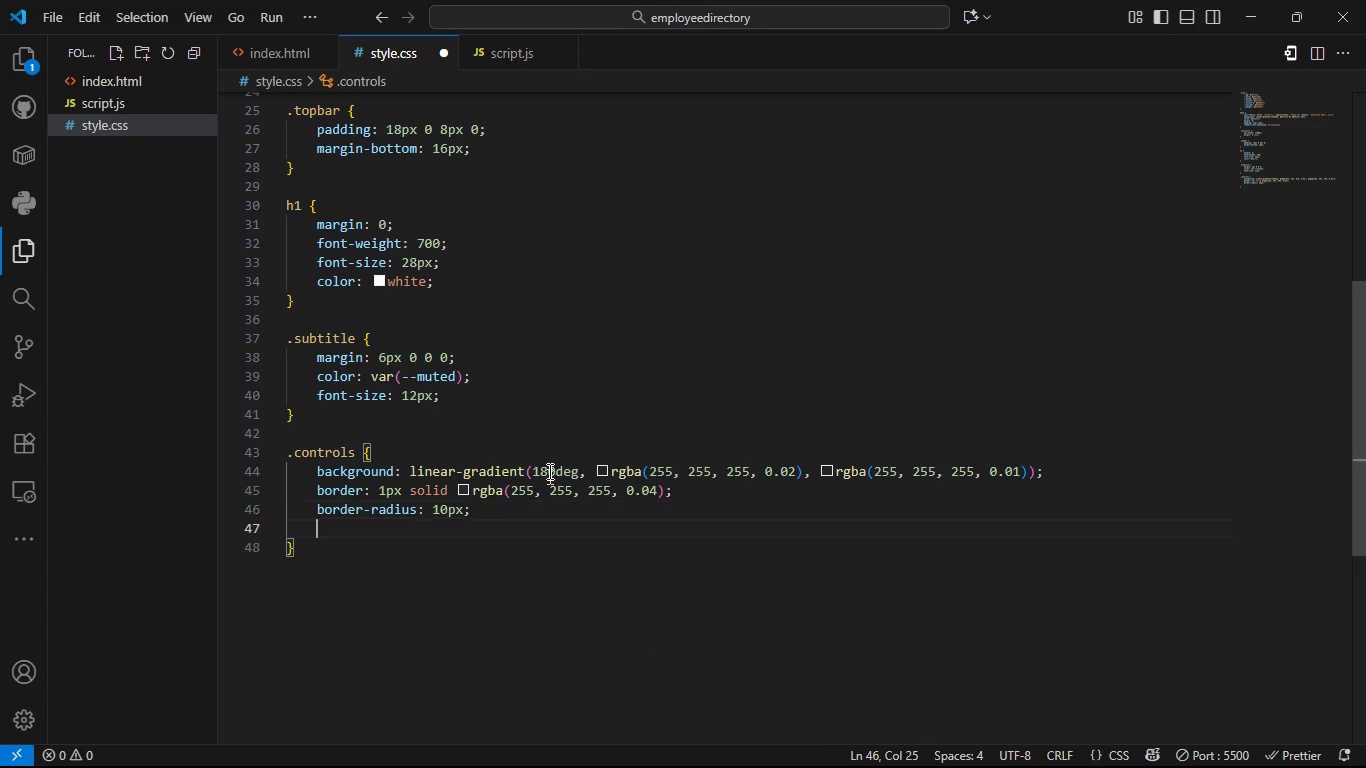 
key(Enter)
 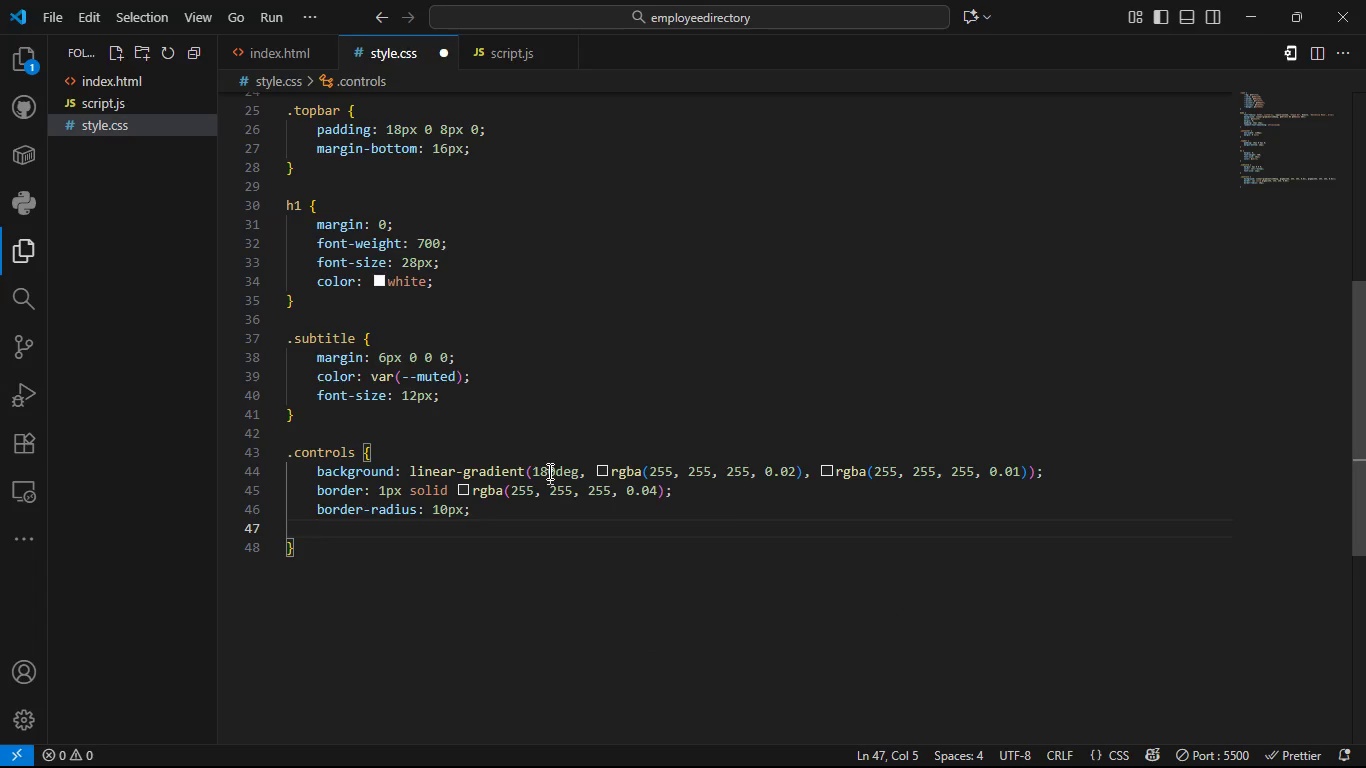 
type(box-sha)
key(Tab)
type(0 6px 18px rgba(12, 18, 30, 0.6)
 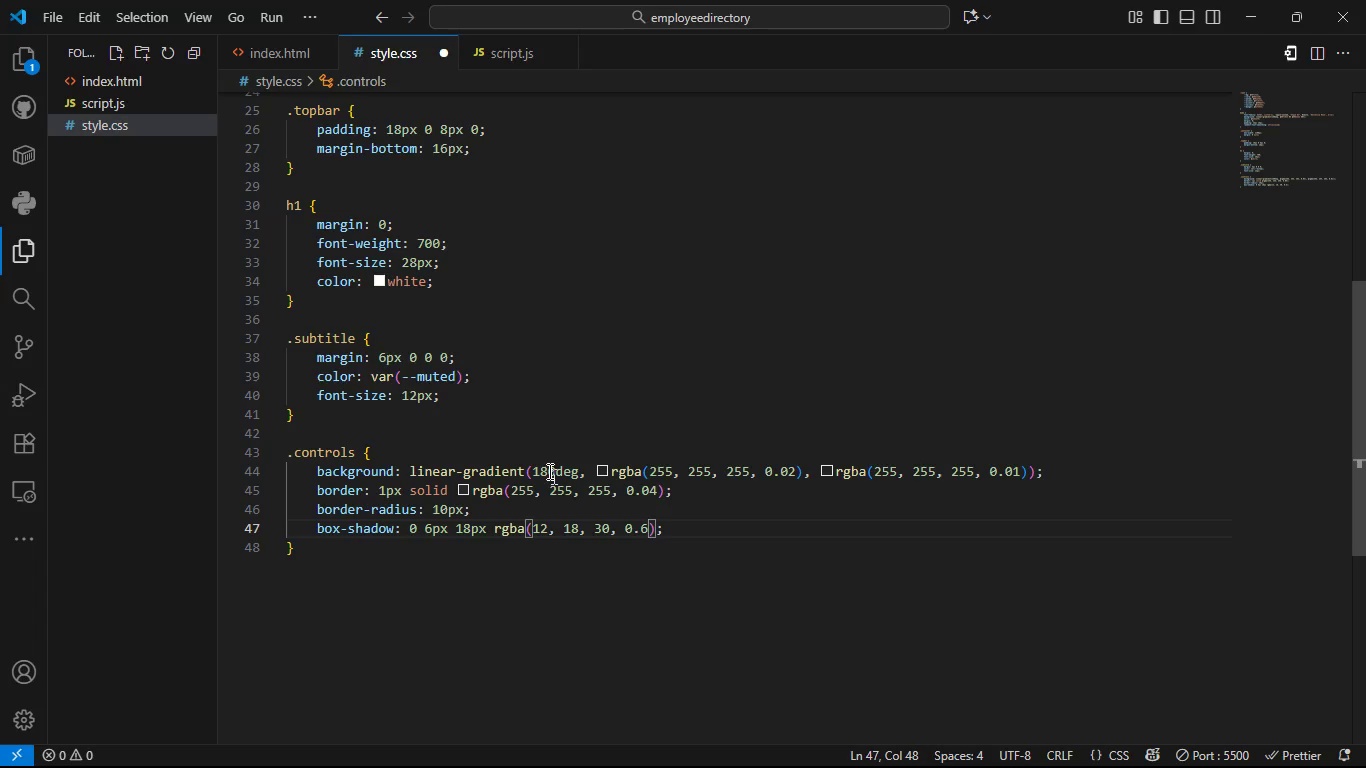 
key(ArrowRight)
 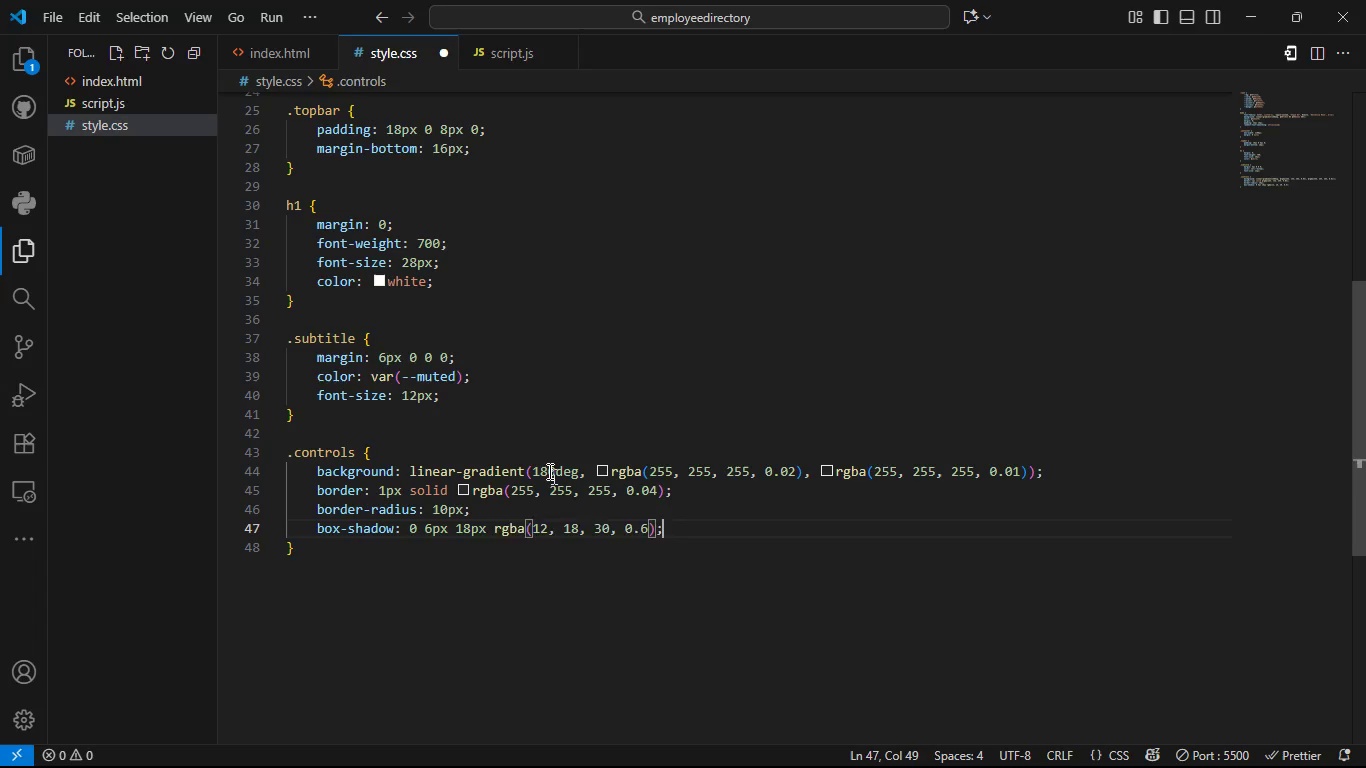 
key(ArrowRight)
 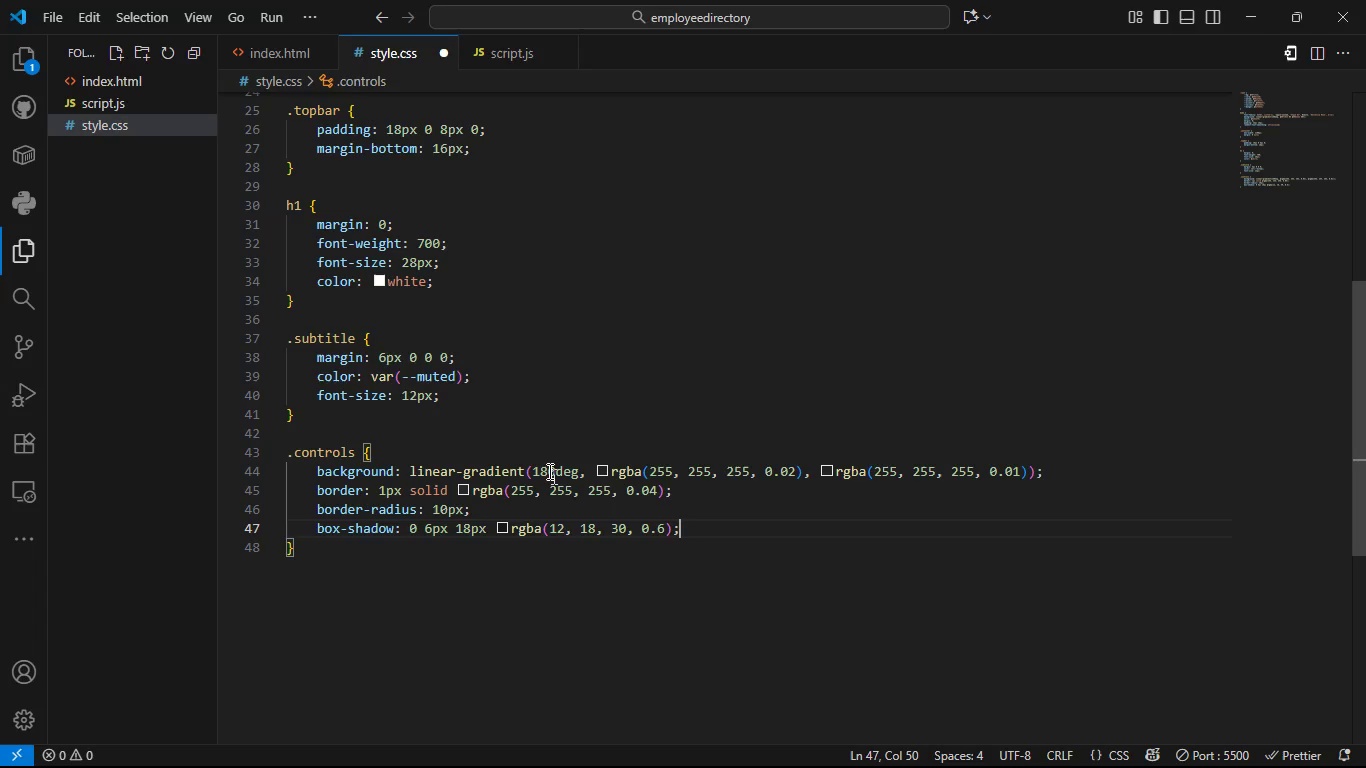 
key(Enter)
 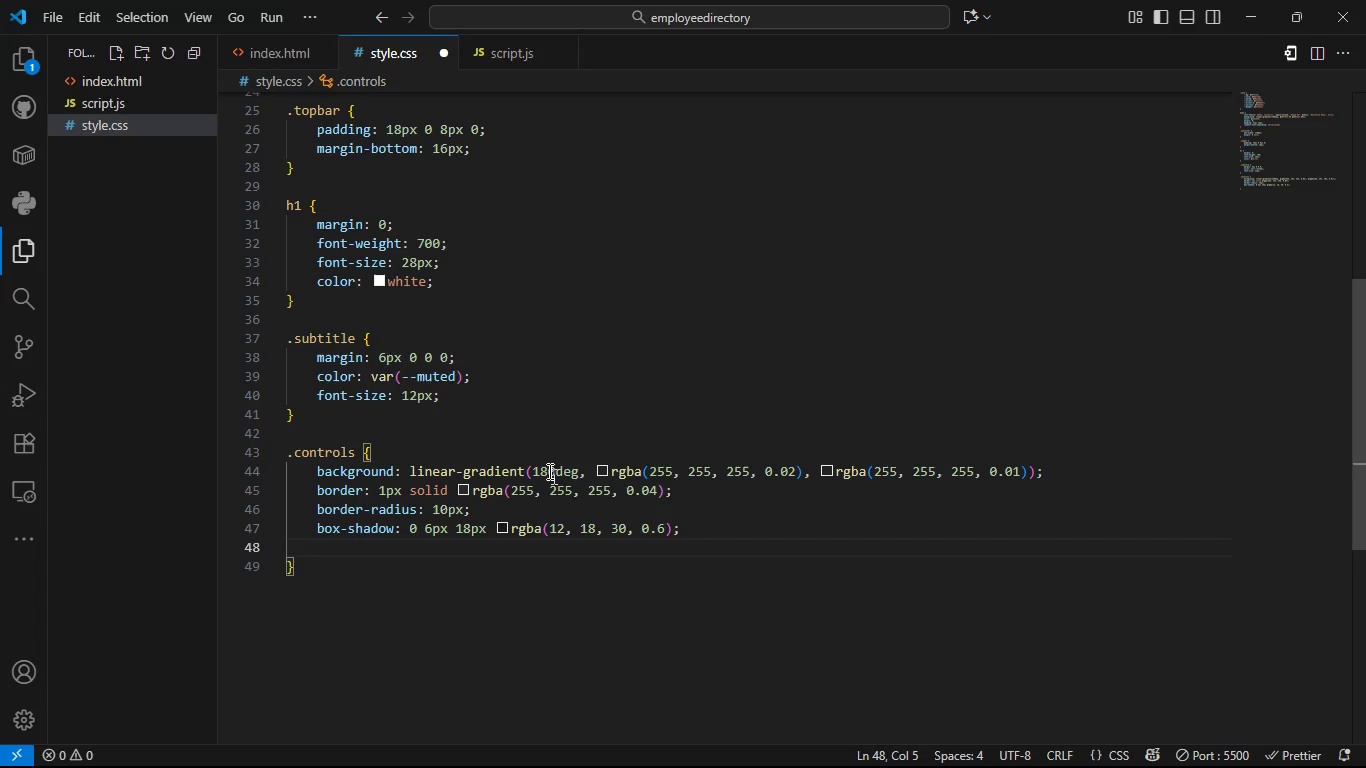 
type(margin-bottom: 18px;)
 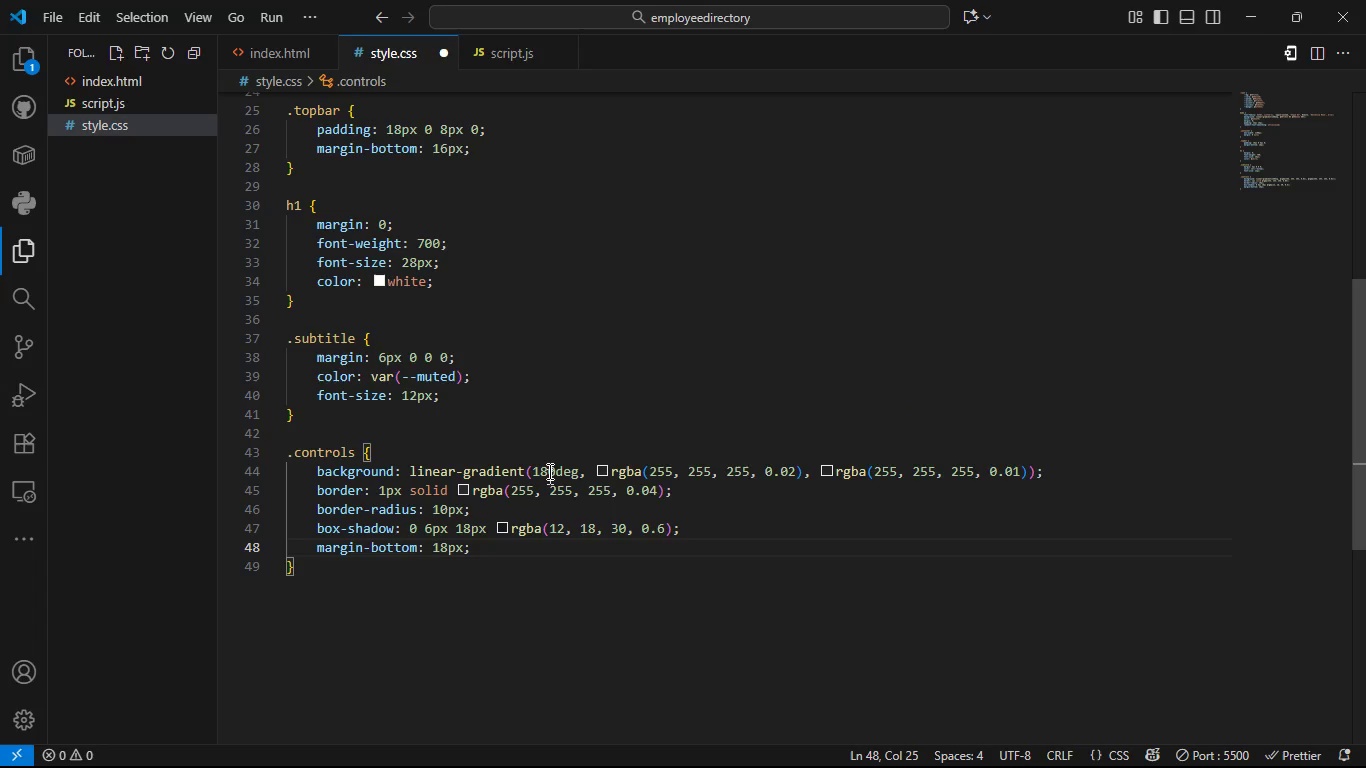 
key(Control+S)
 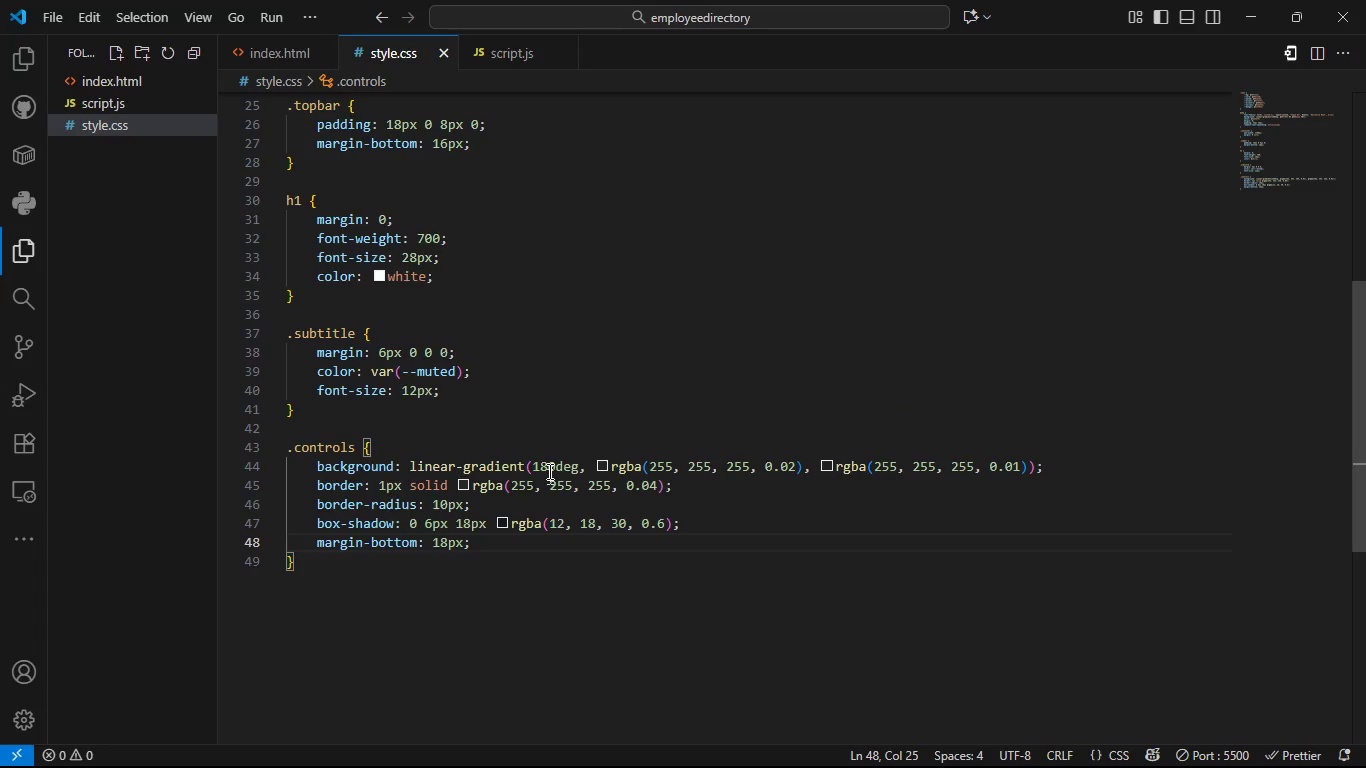 
key(Control+S)
 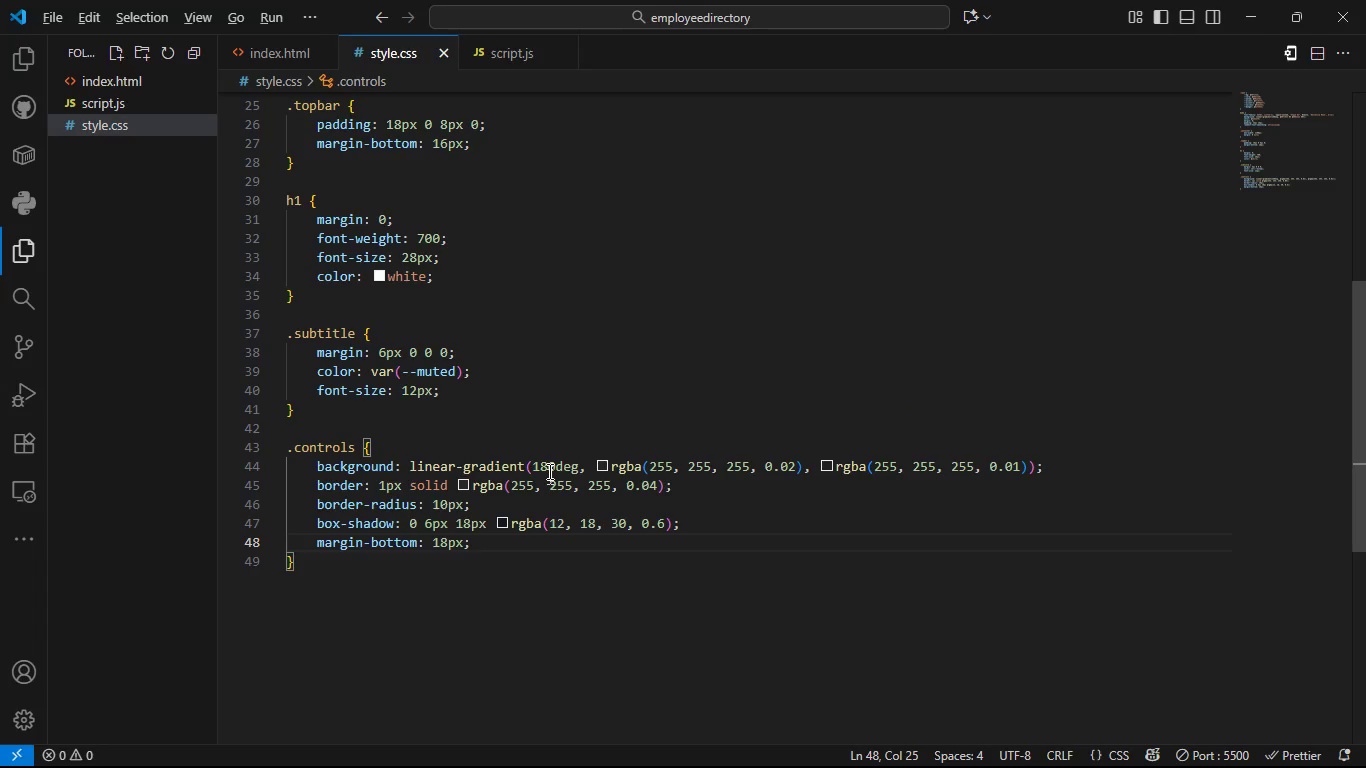 
key(Alt+Tab)
 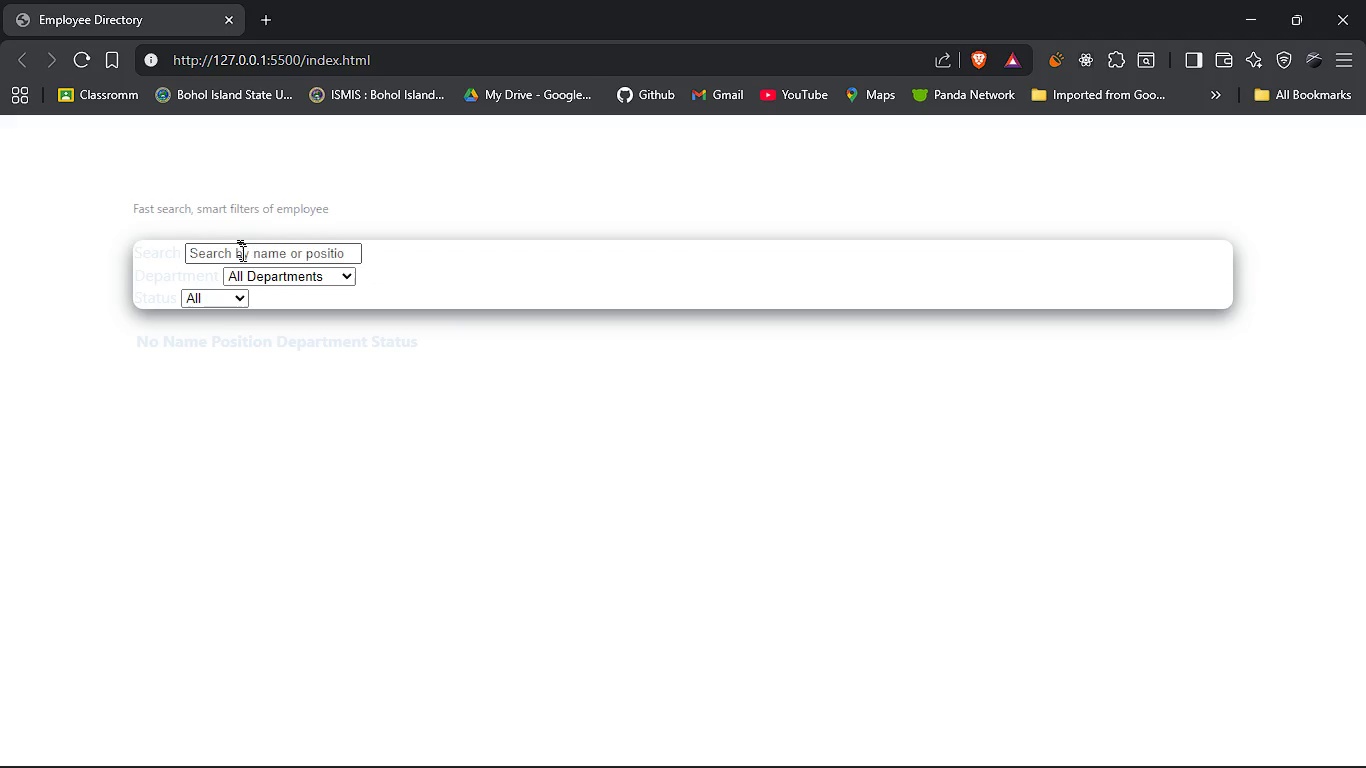 
double_click([243, 254])
 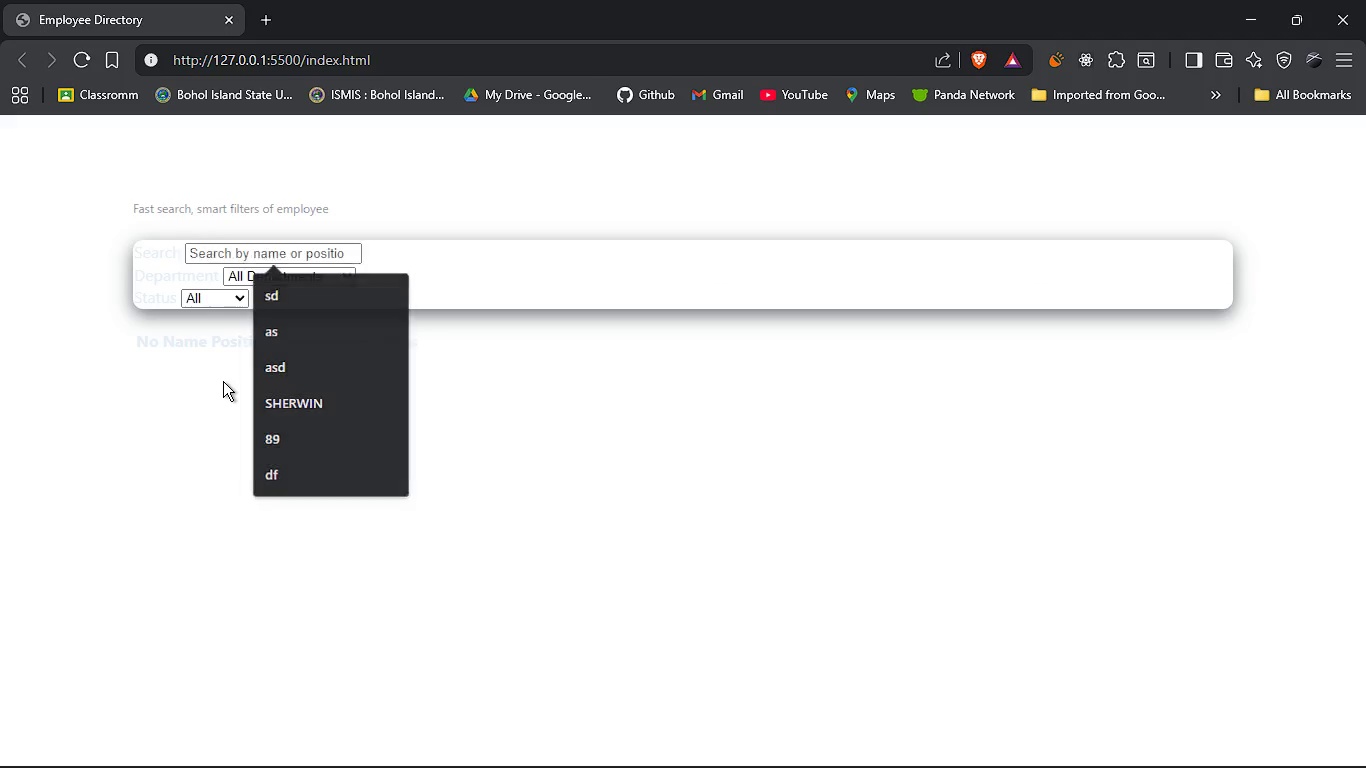 
left_click([223, 381])
 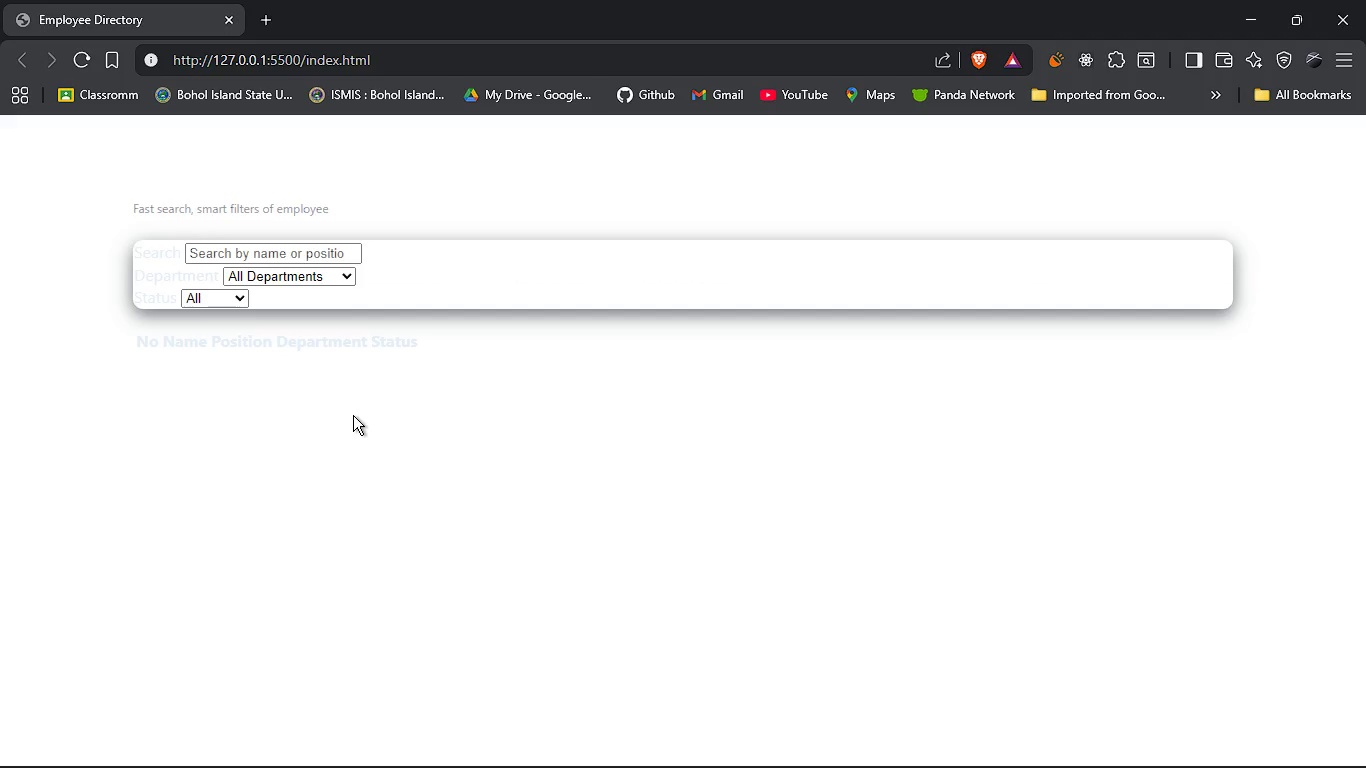 
key(Alt+Tab)
 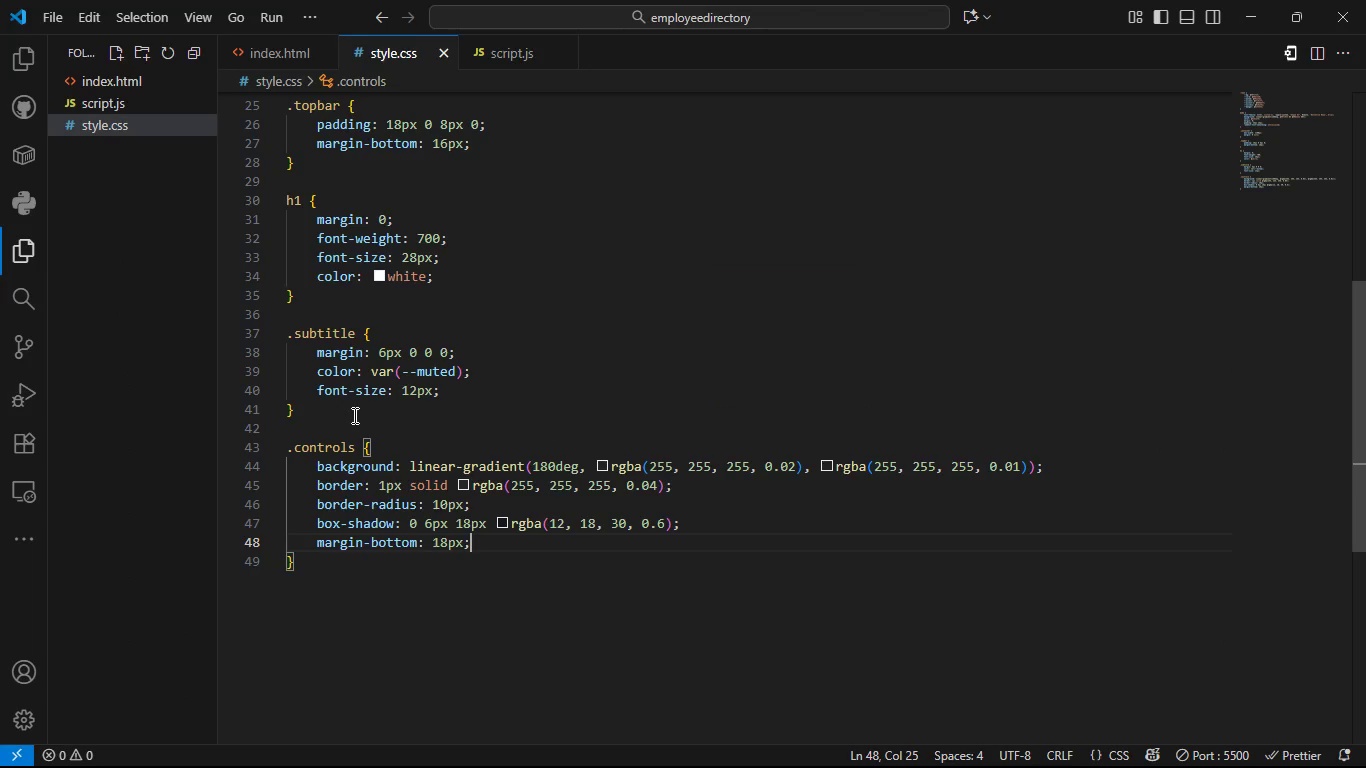 
key(ArrowDown)
 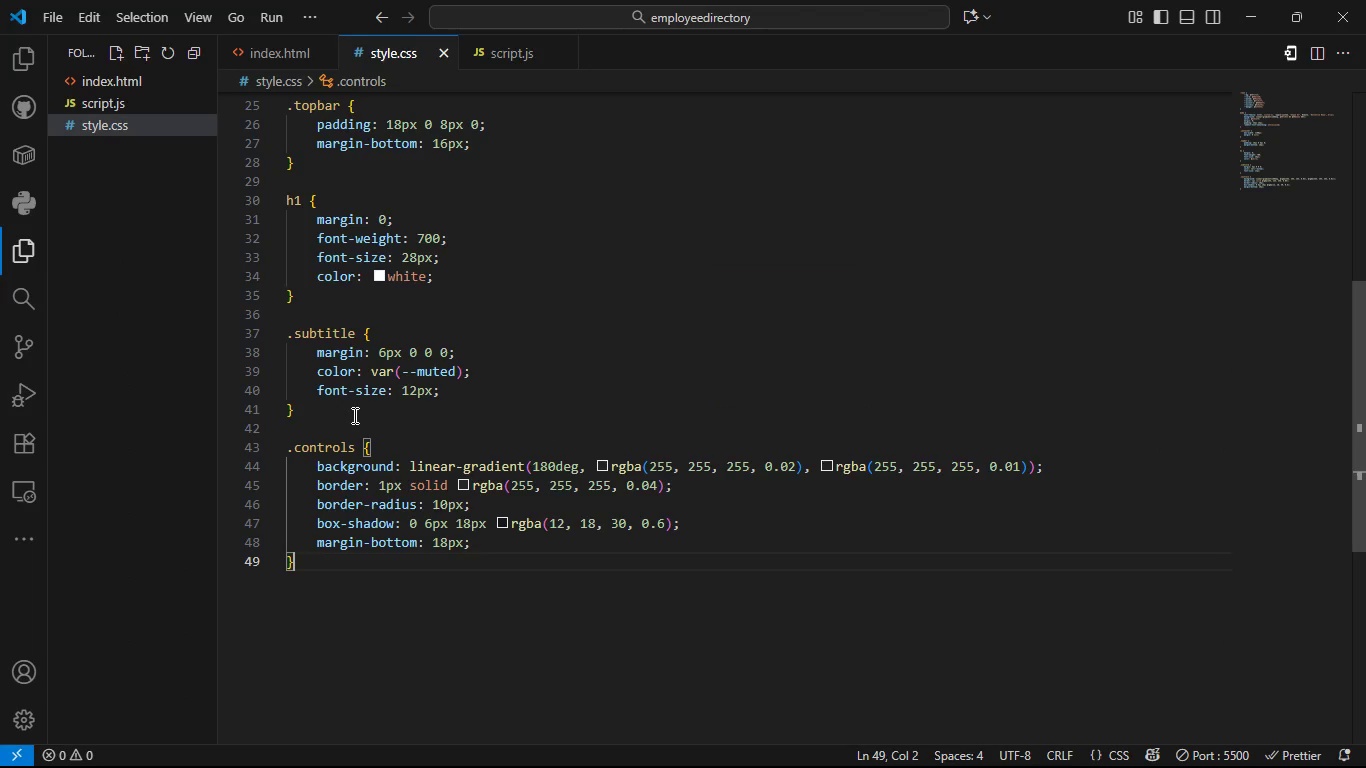 
key(ArrowDown)
 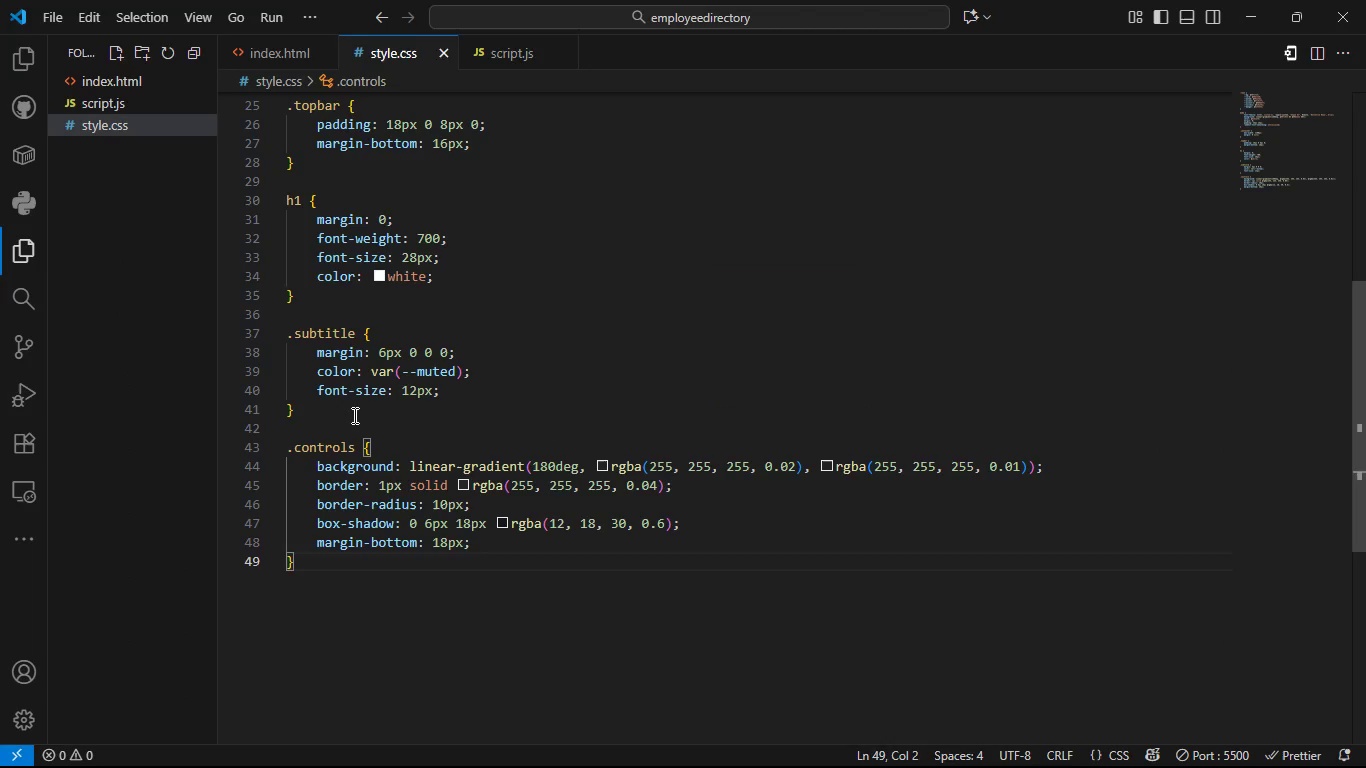 
key(Enter)
 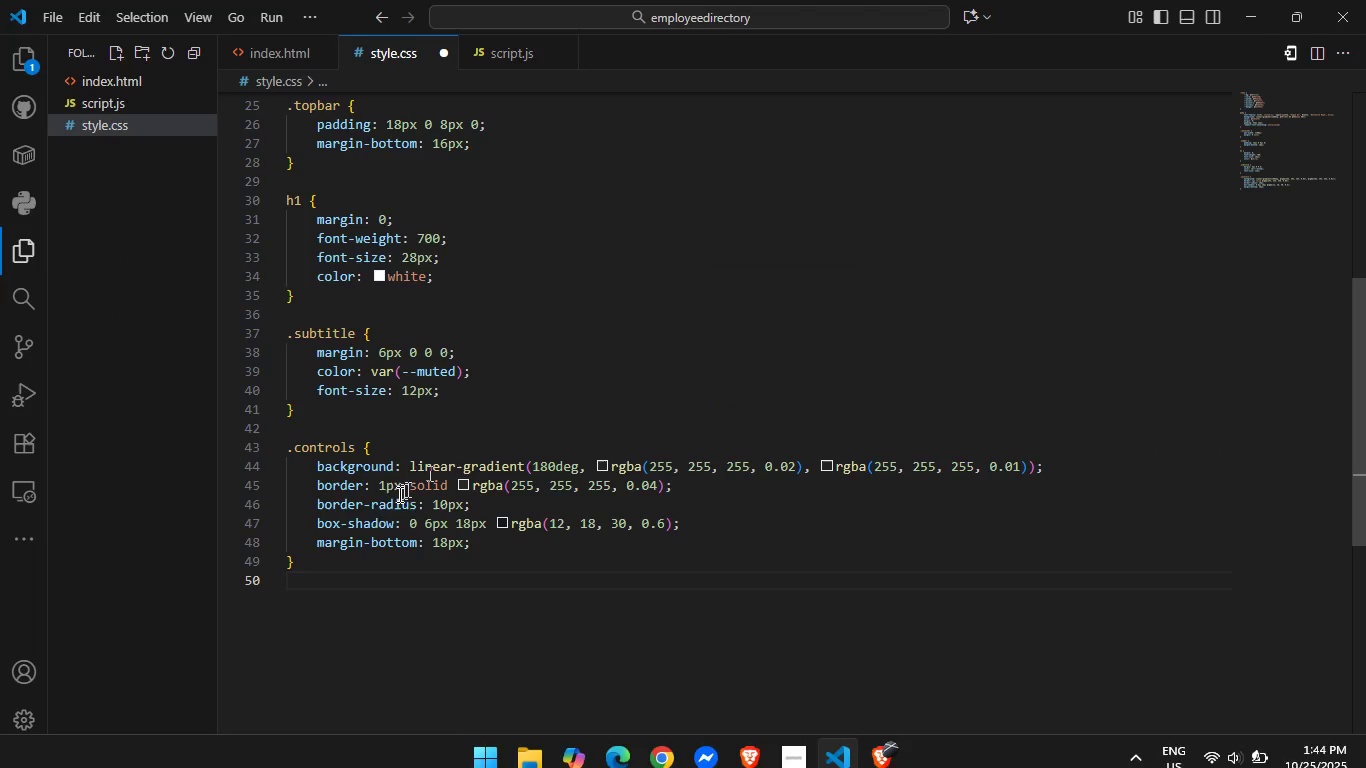 
key(Enter)
 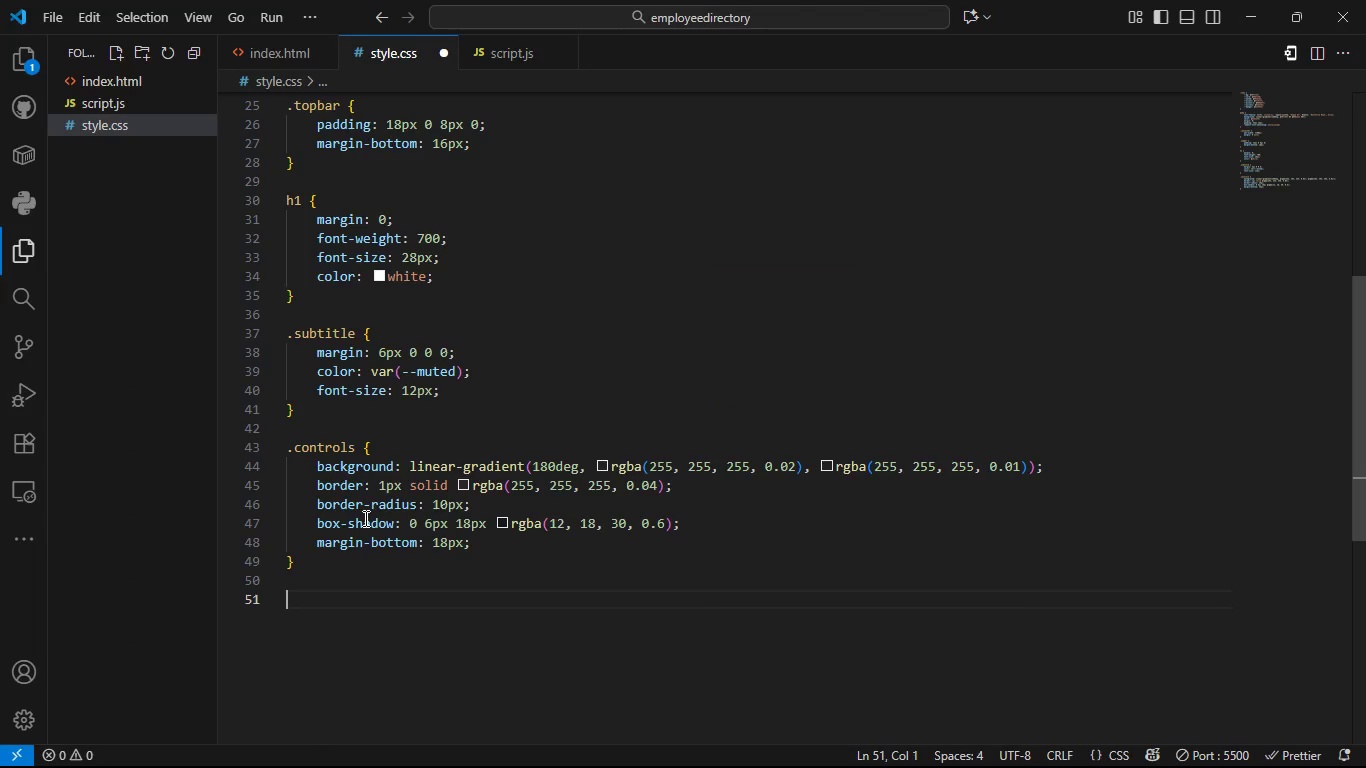 
type(.con)
 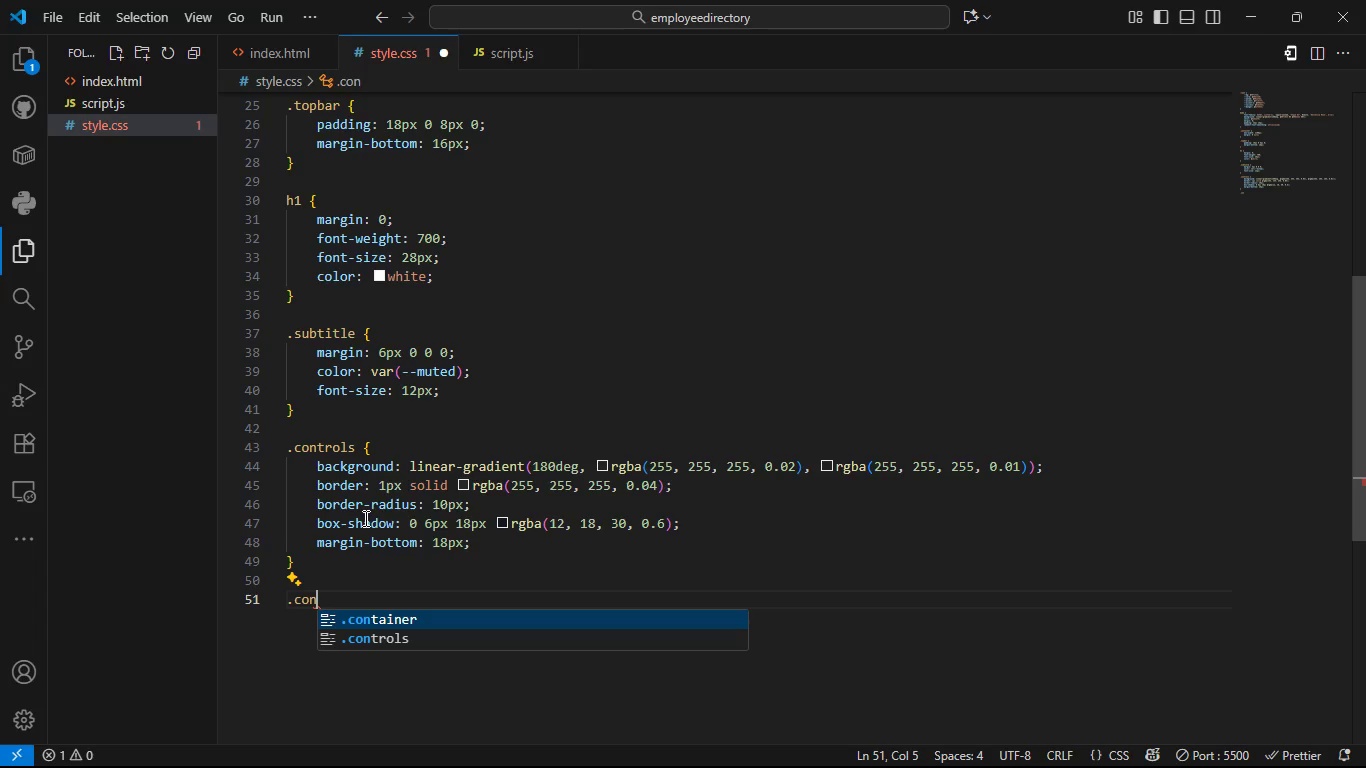 
key(ArrowDown)
 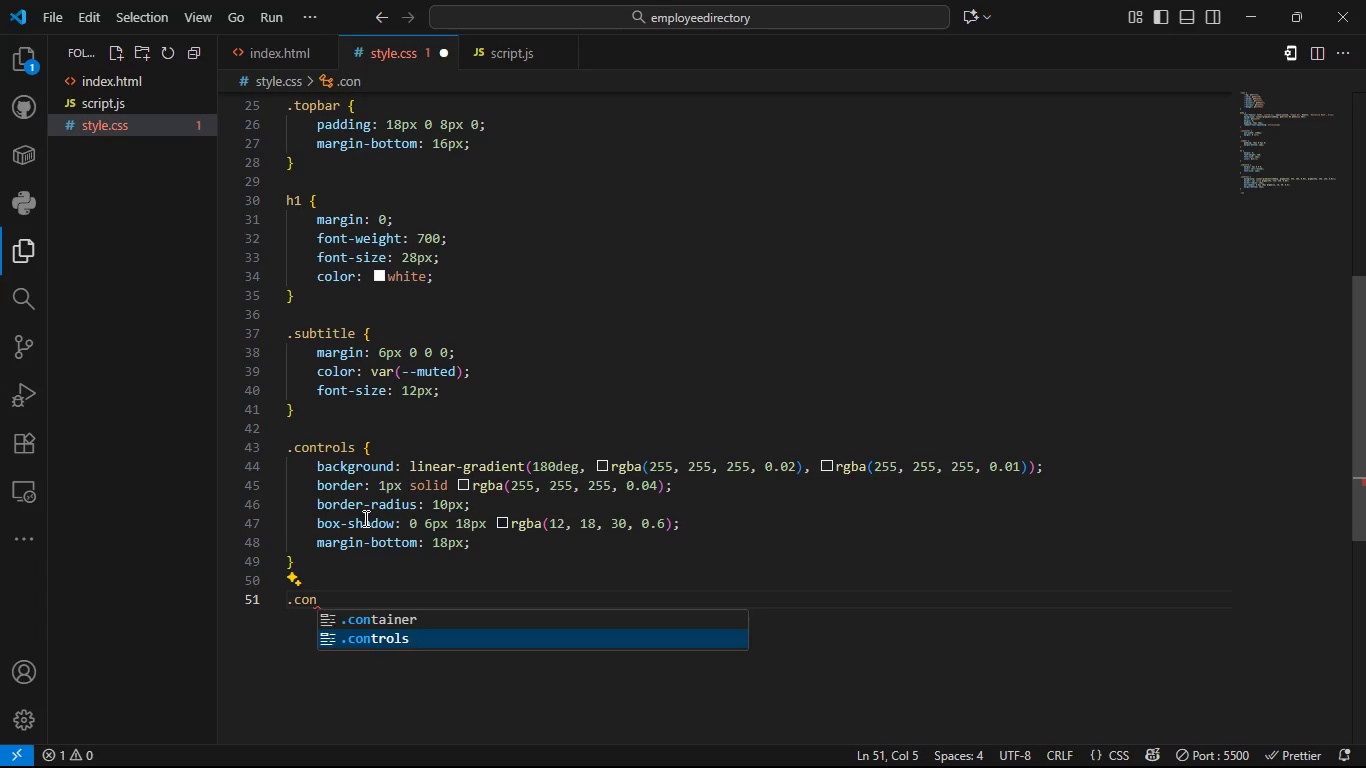 
key(Tab)
type(-row [)
key(Backspace)
type({)
 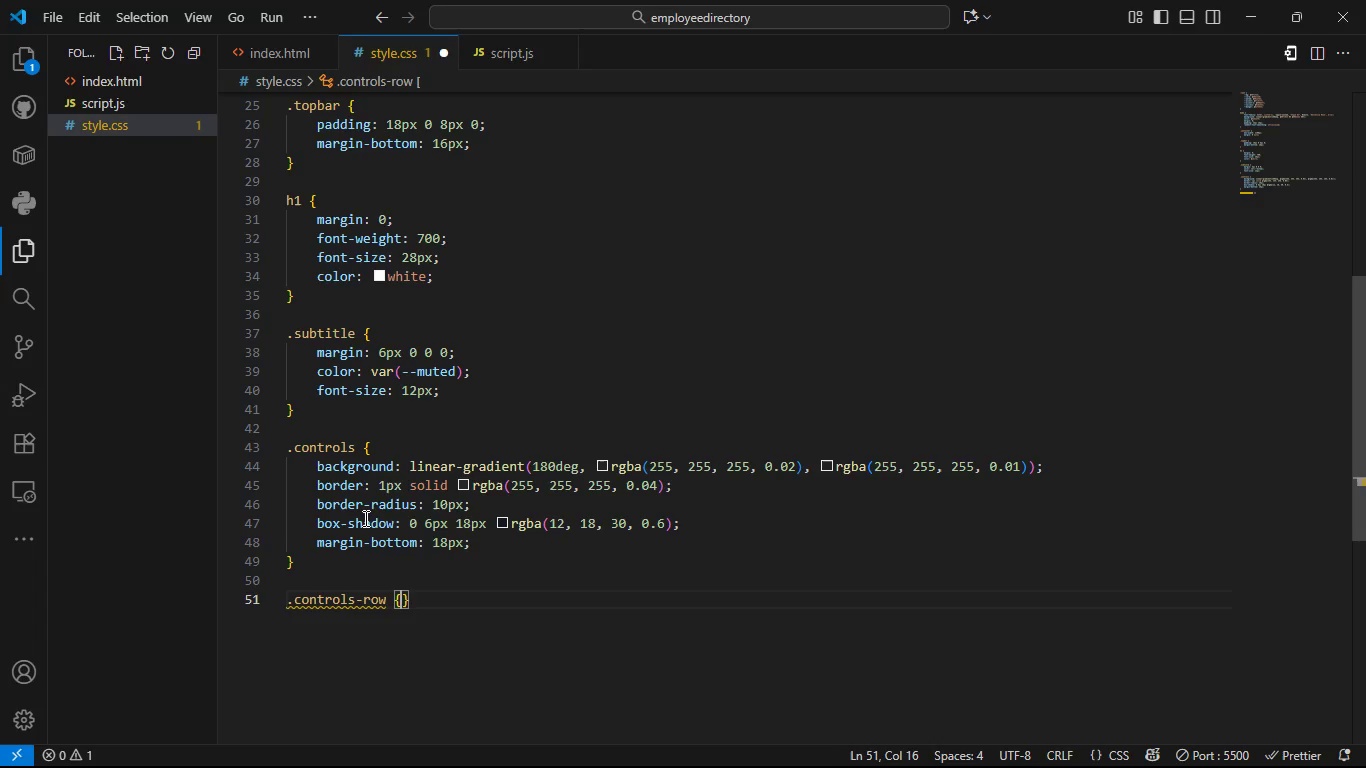 
key(Enter)
 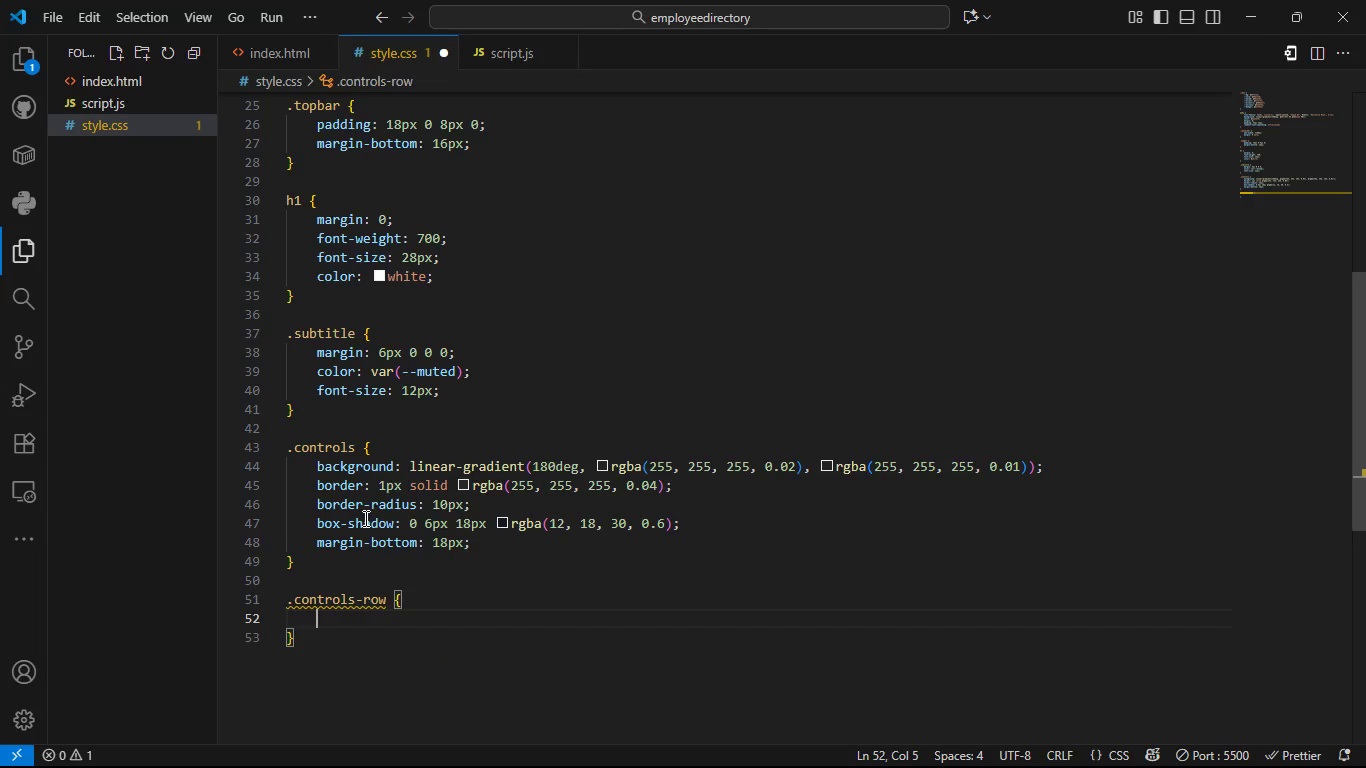 
type(ds)
key(Backspace)
type(isplay: flex;)
 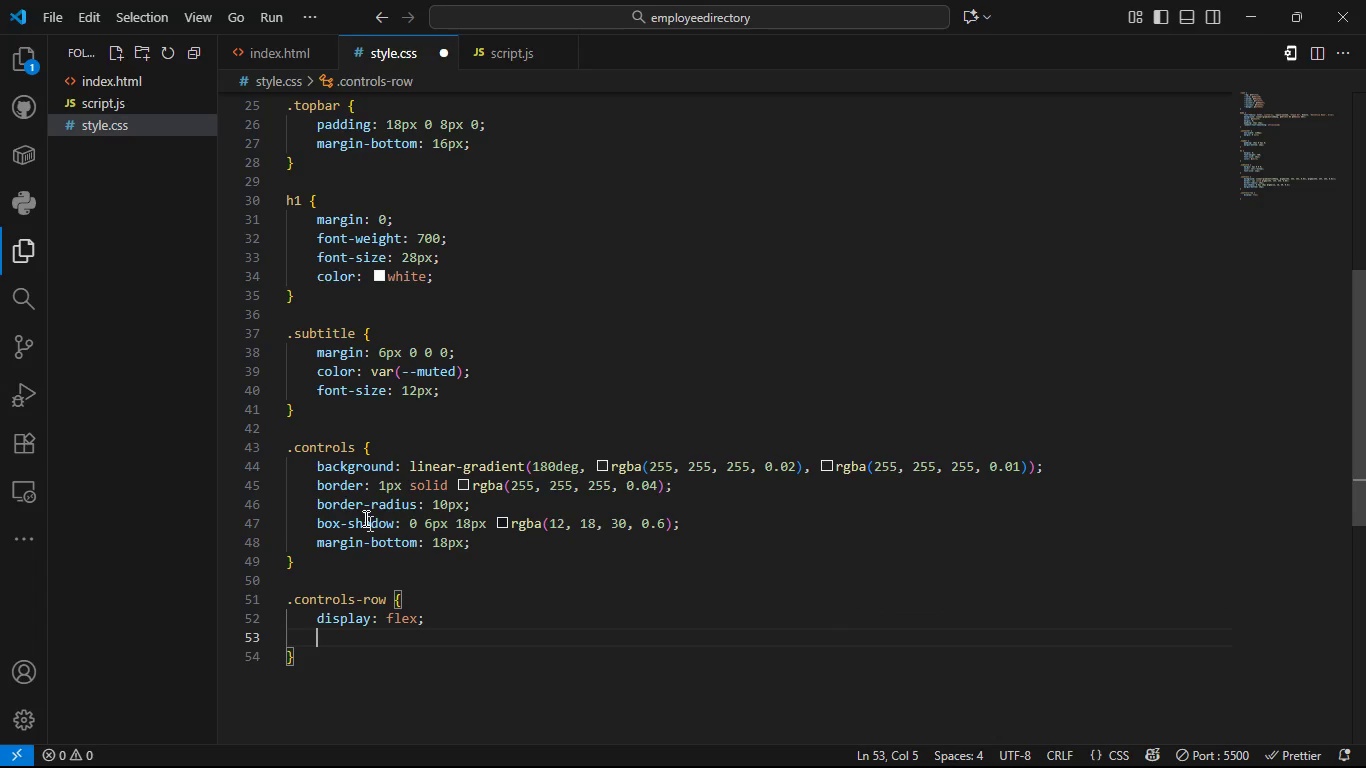 
 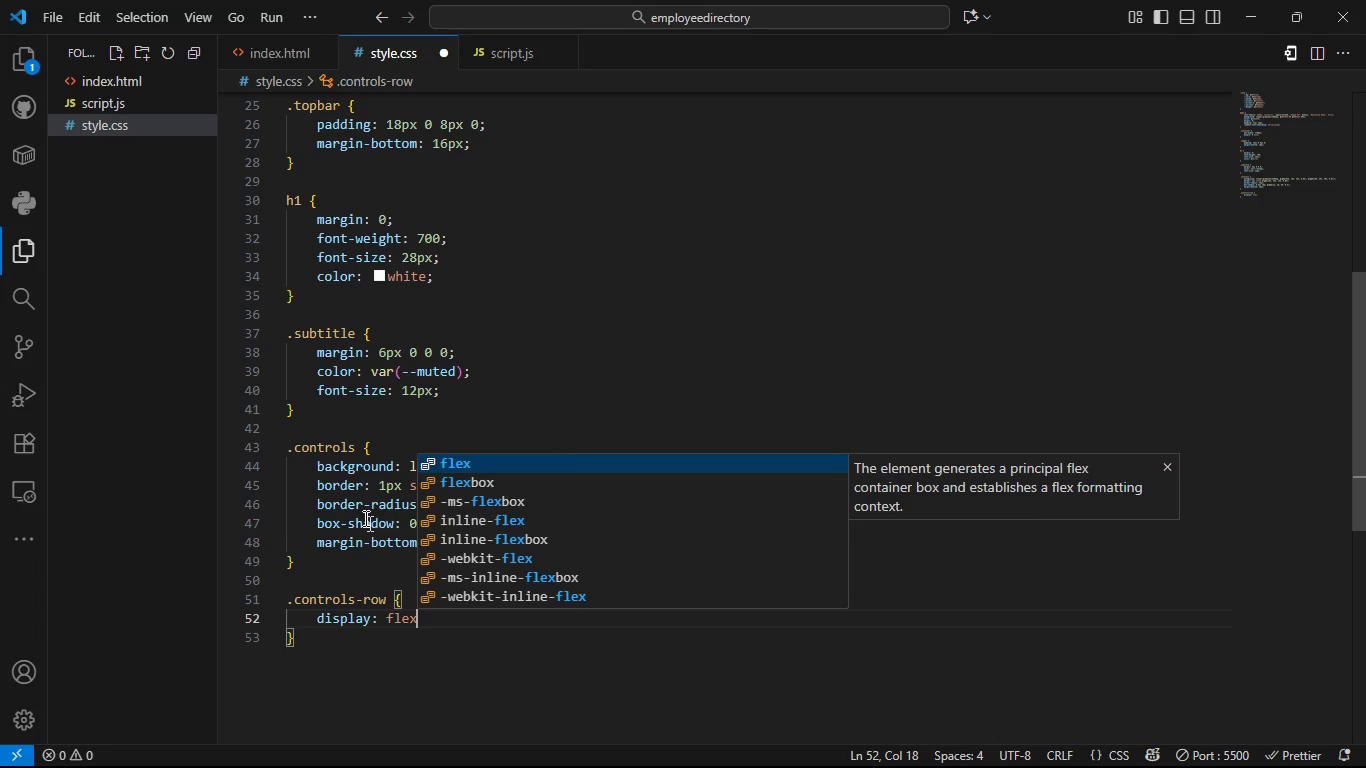 
key(Enter)
 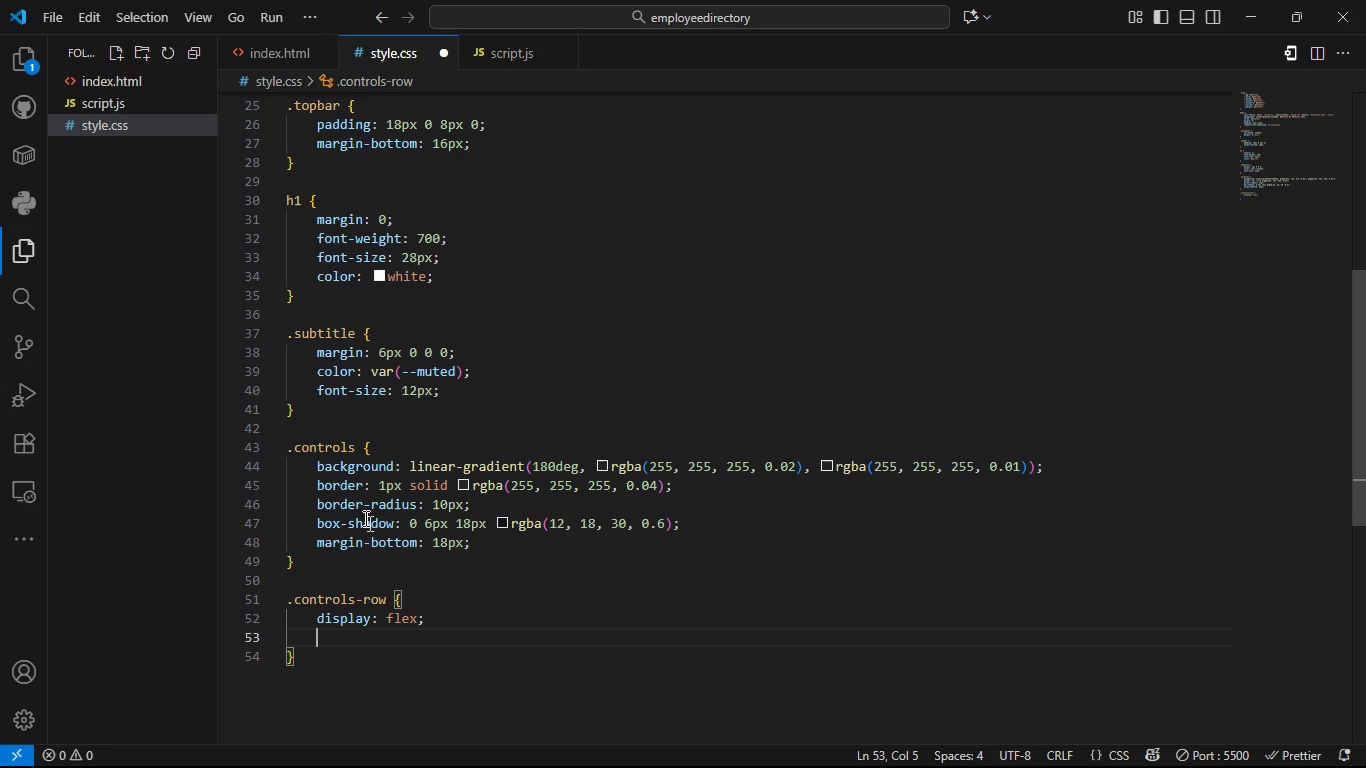 
type(gap;)
key(Backspace)
type(: 12px;)
 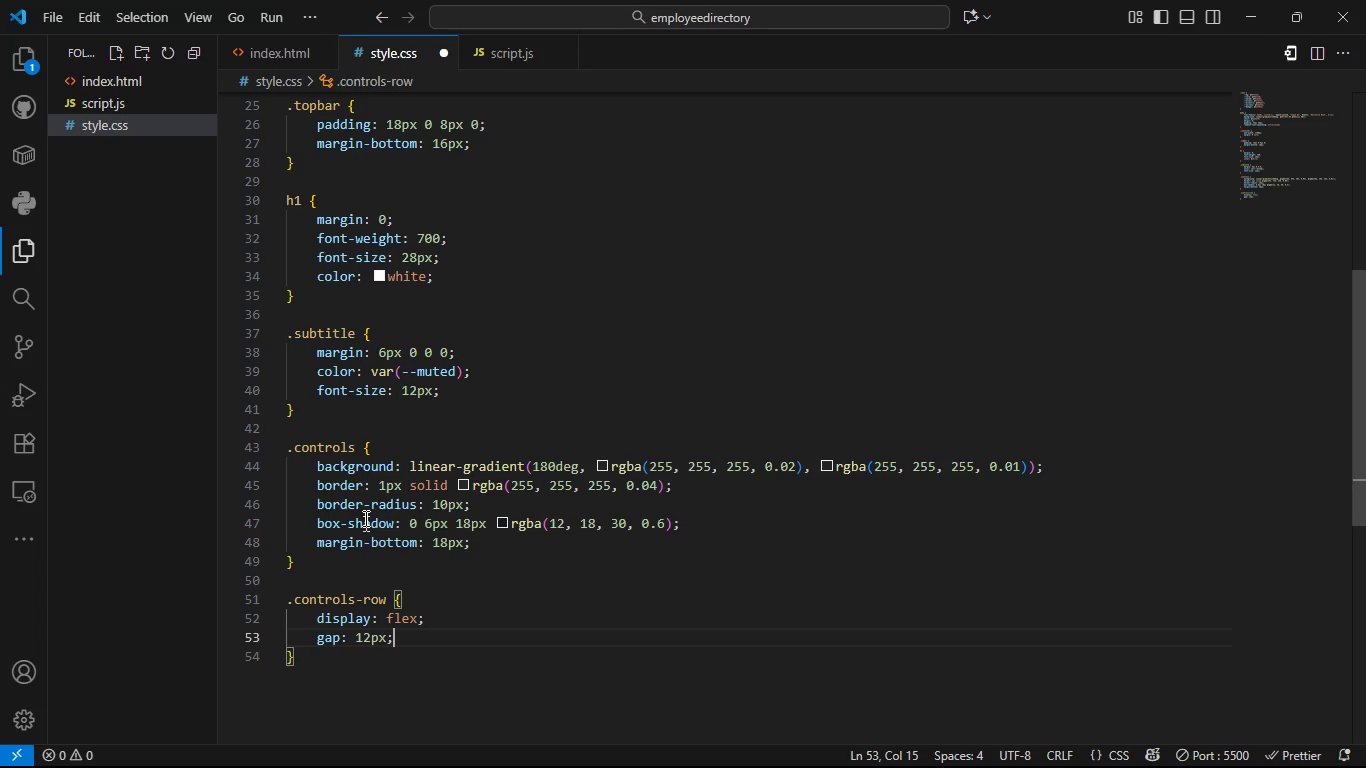 
key(Enter)
 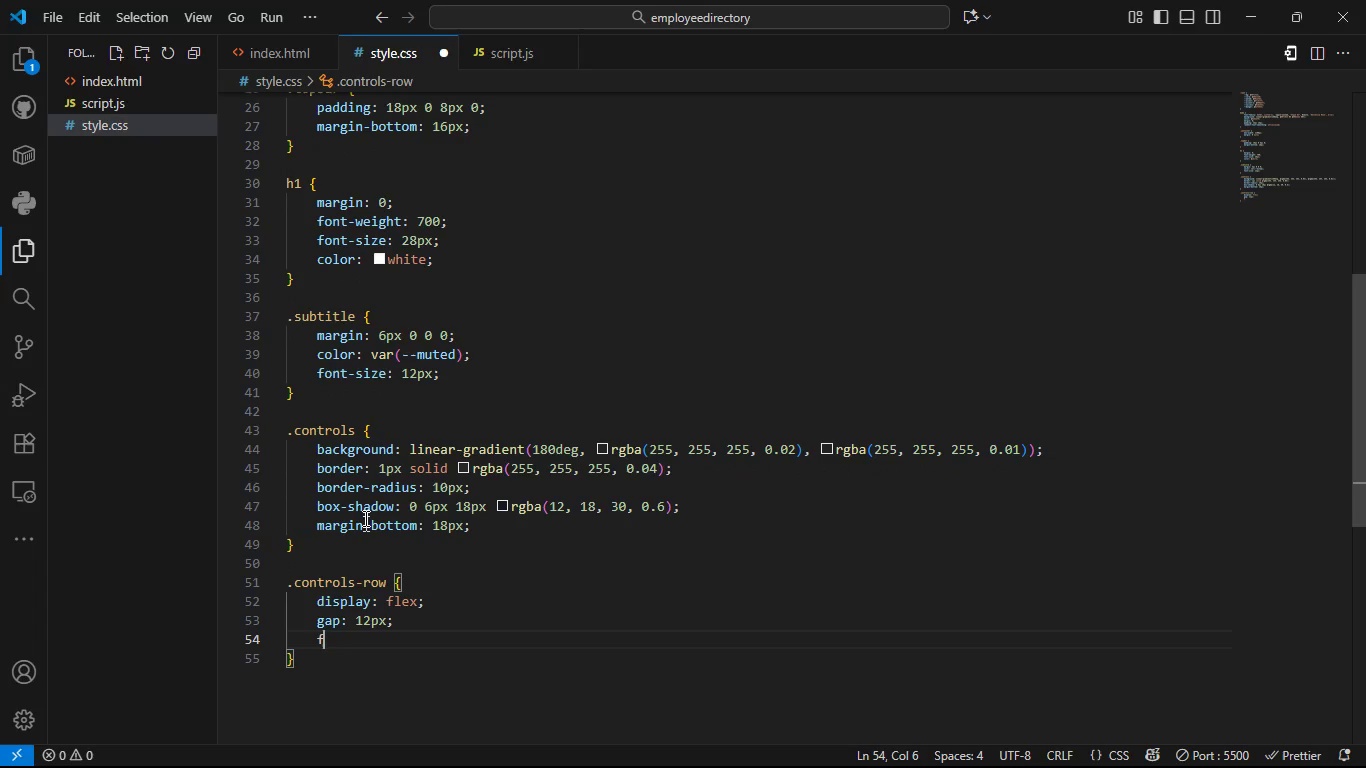 
type(flex-wrap: wra)
key(Tab)
type(;)
 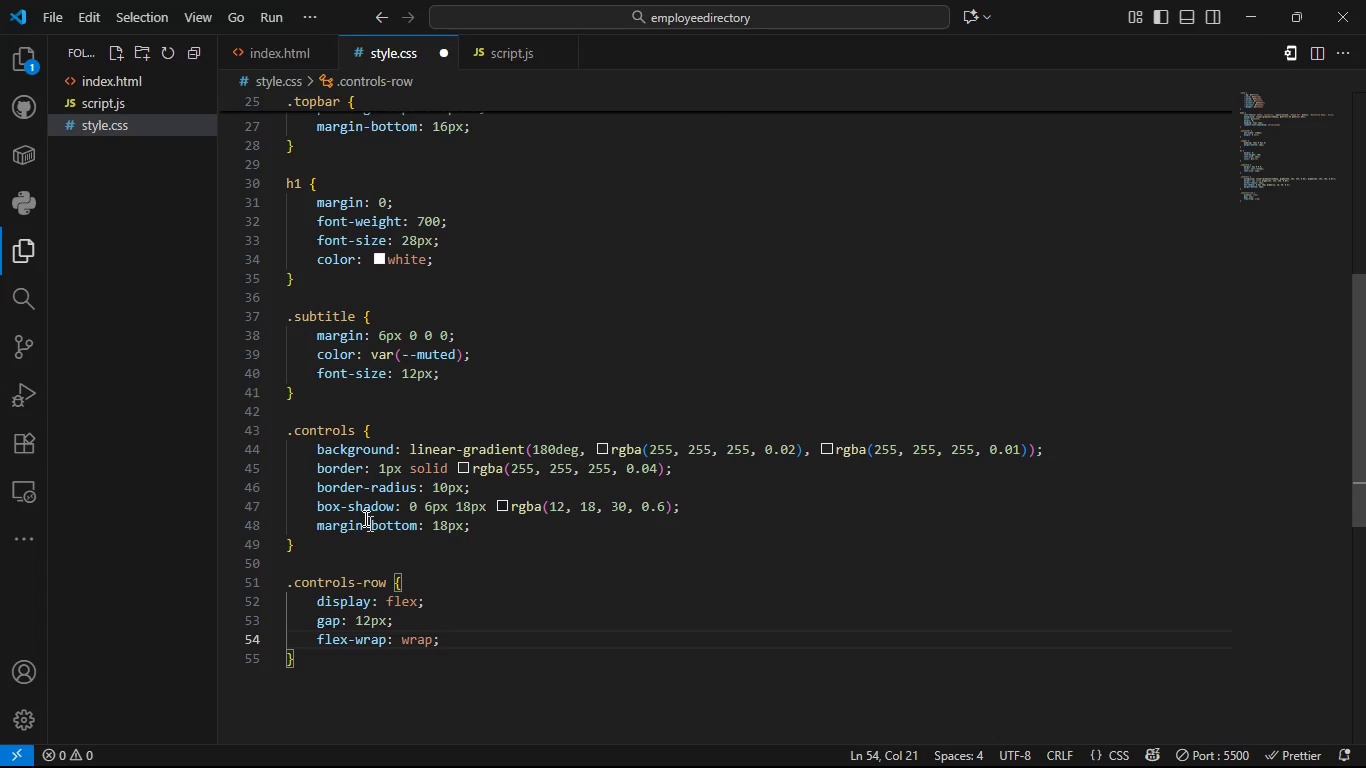 
key(ArrowDown)
 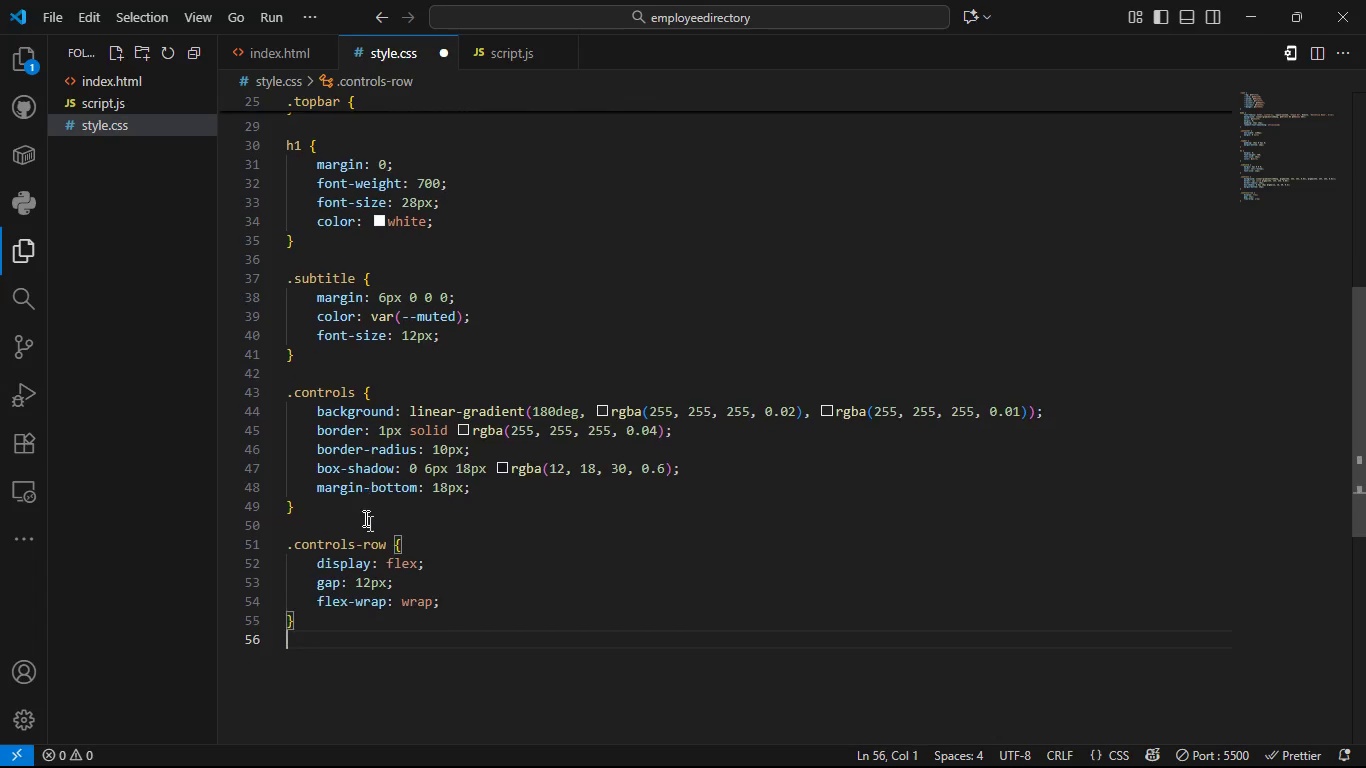 
key(Enter)
 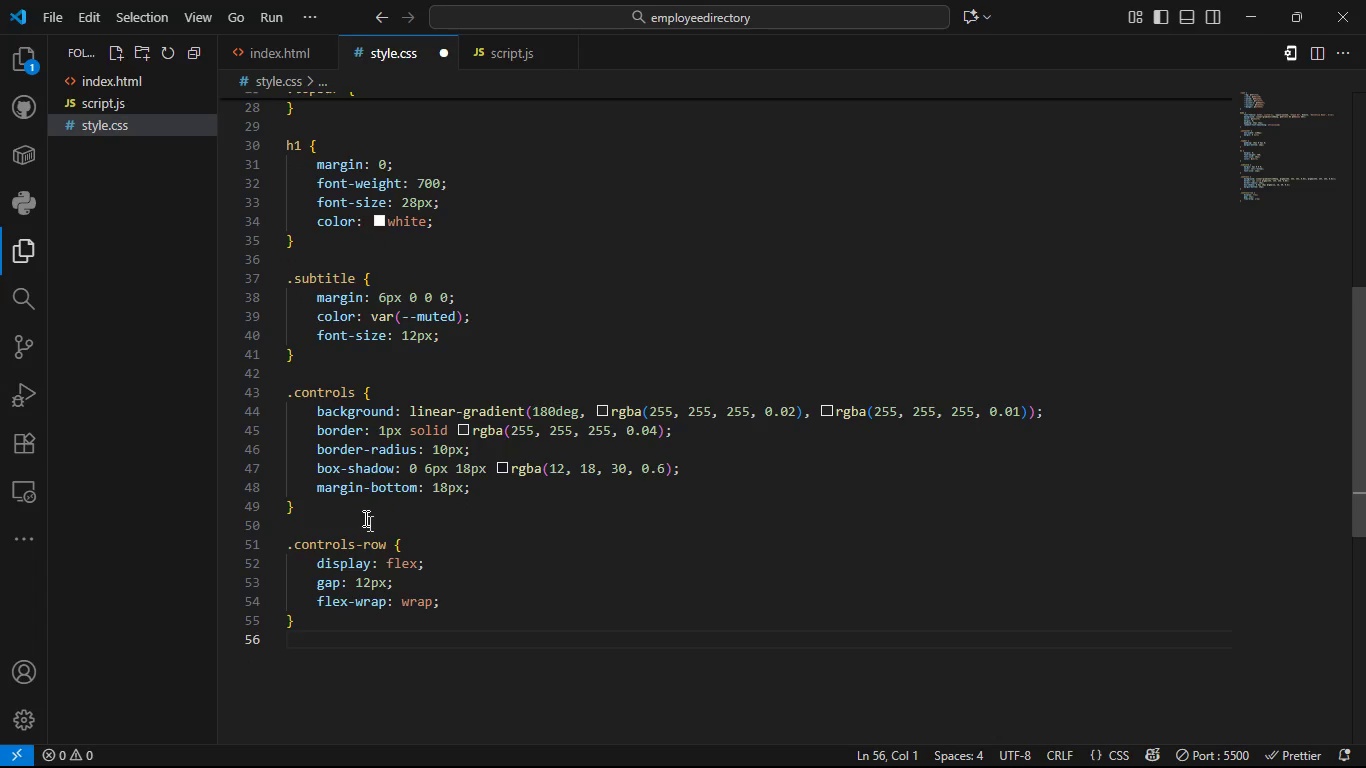 
key(Enter)
 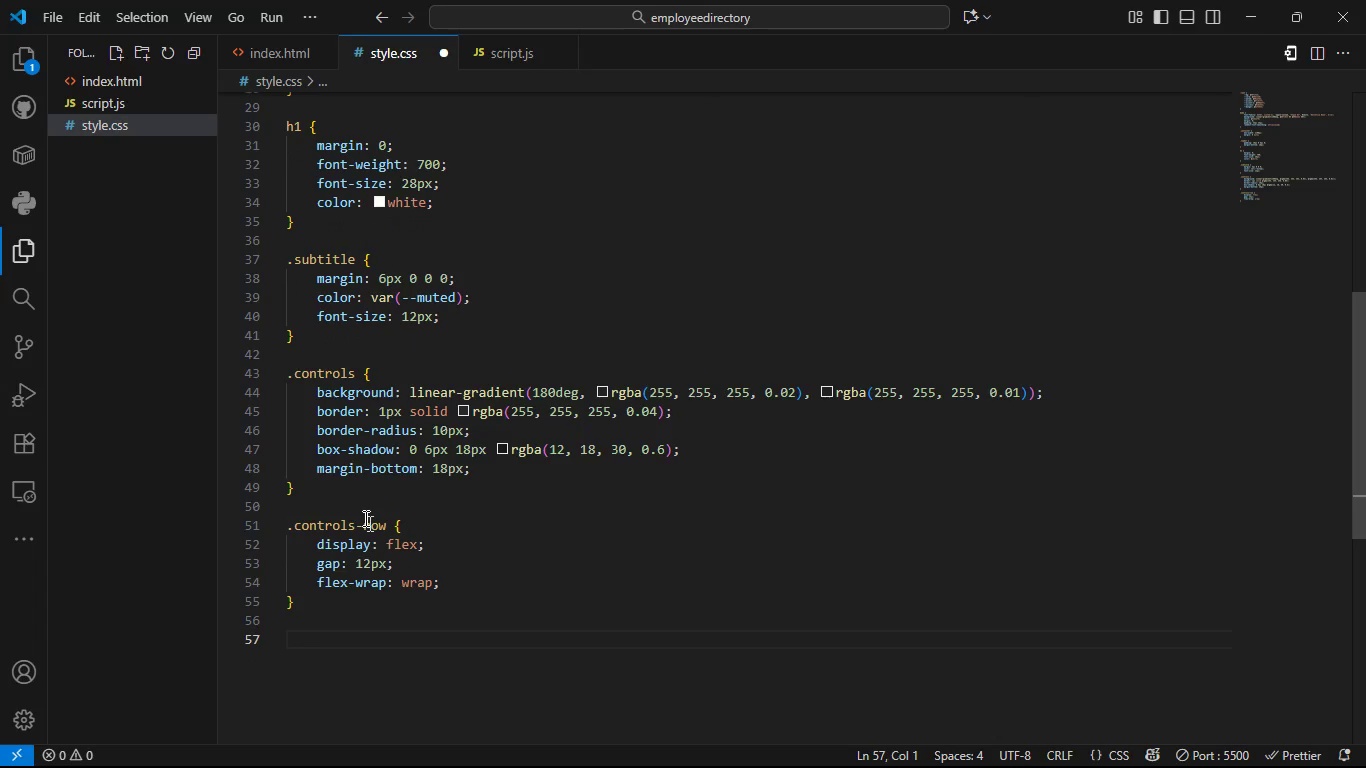 
type(.control {)
 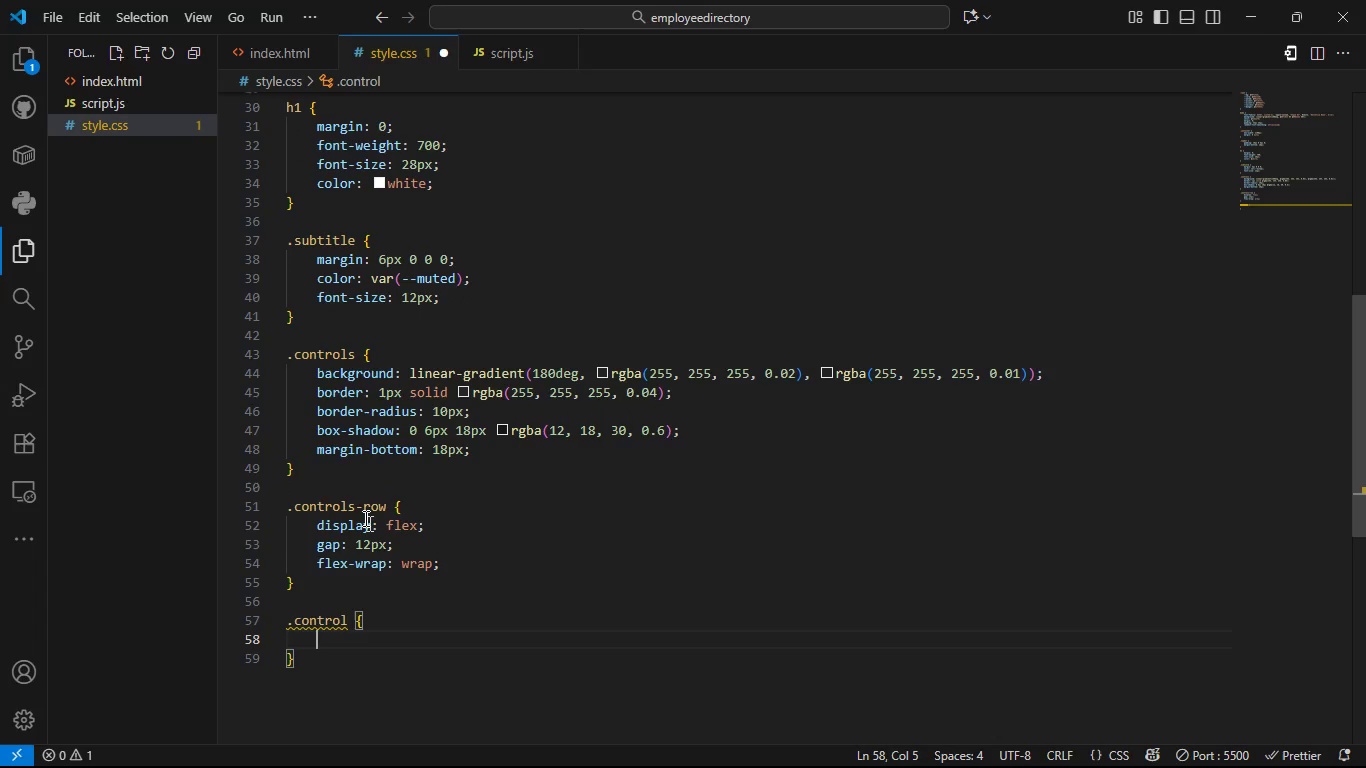 
key(Shift+Enter)
 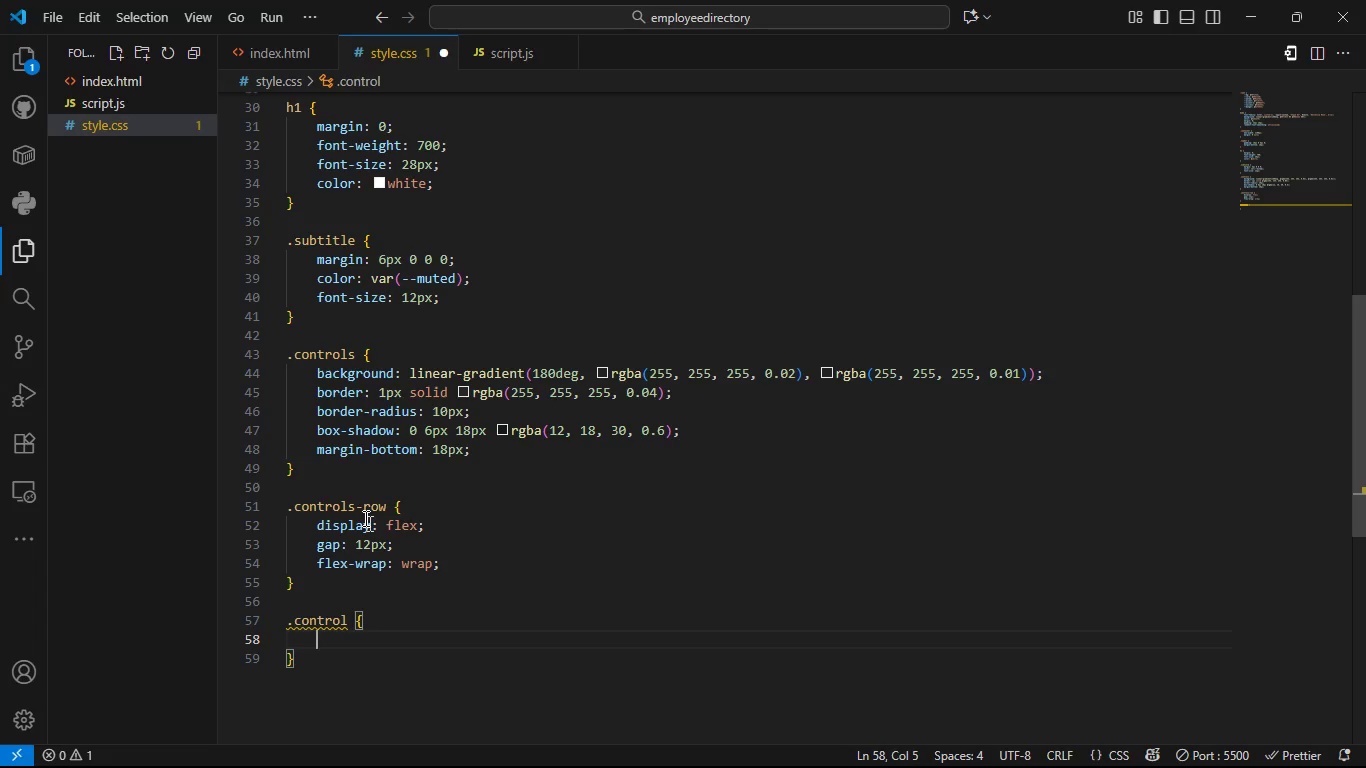 
type(f)
key(Backspace)
type(flex:1 1 220px;)
 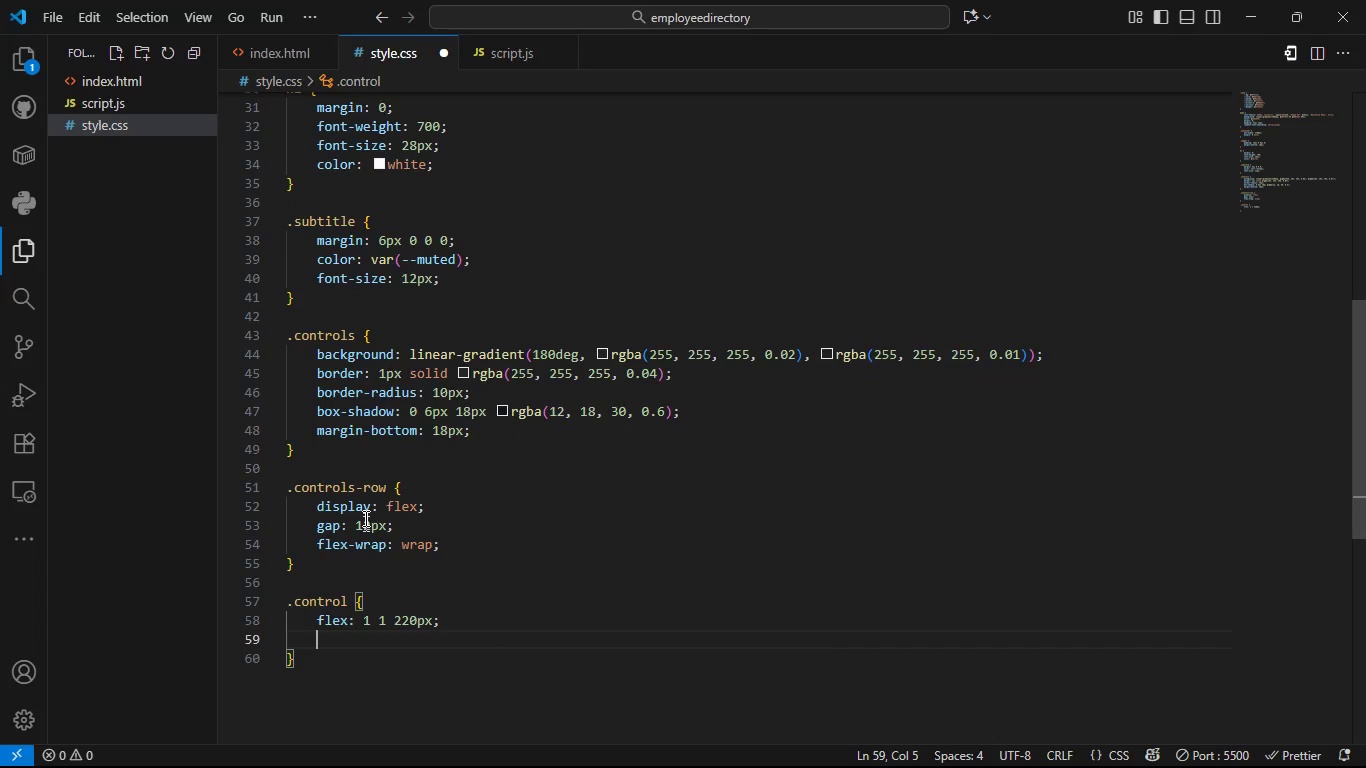 
key(Enter)
 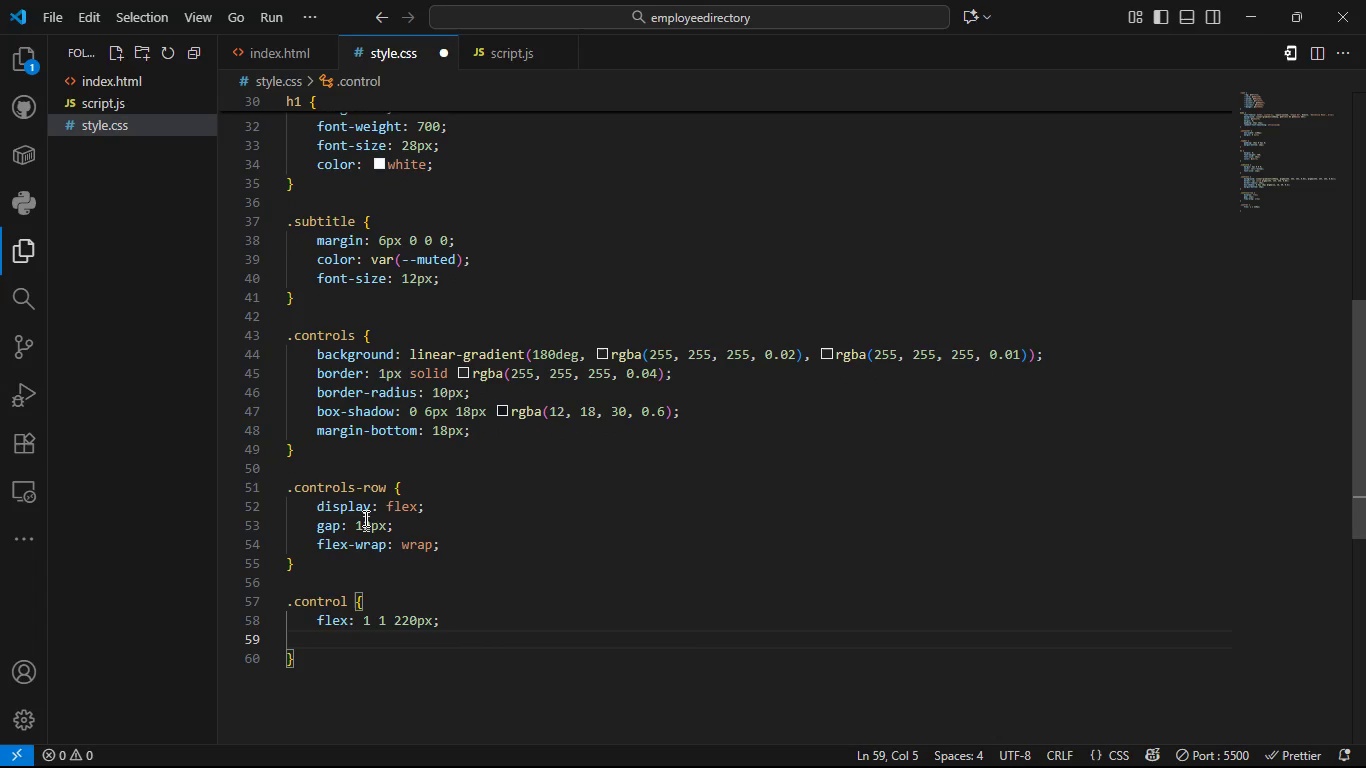 
type(min-wid)
key(Tab)
type(180px)
 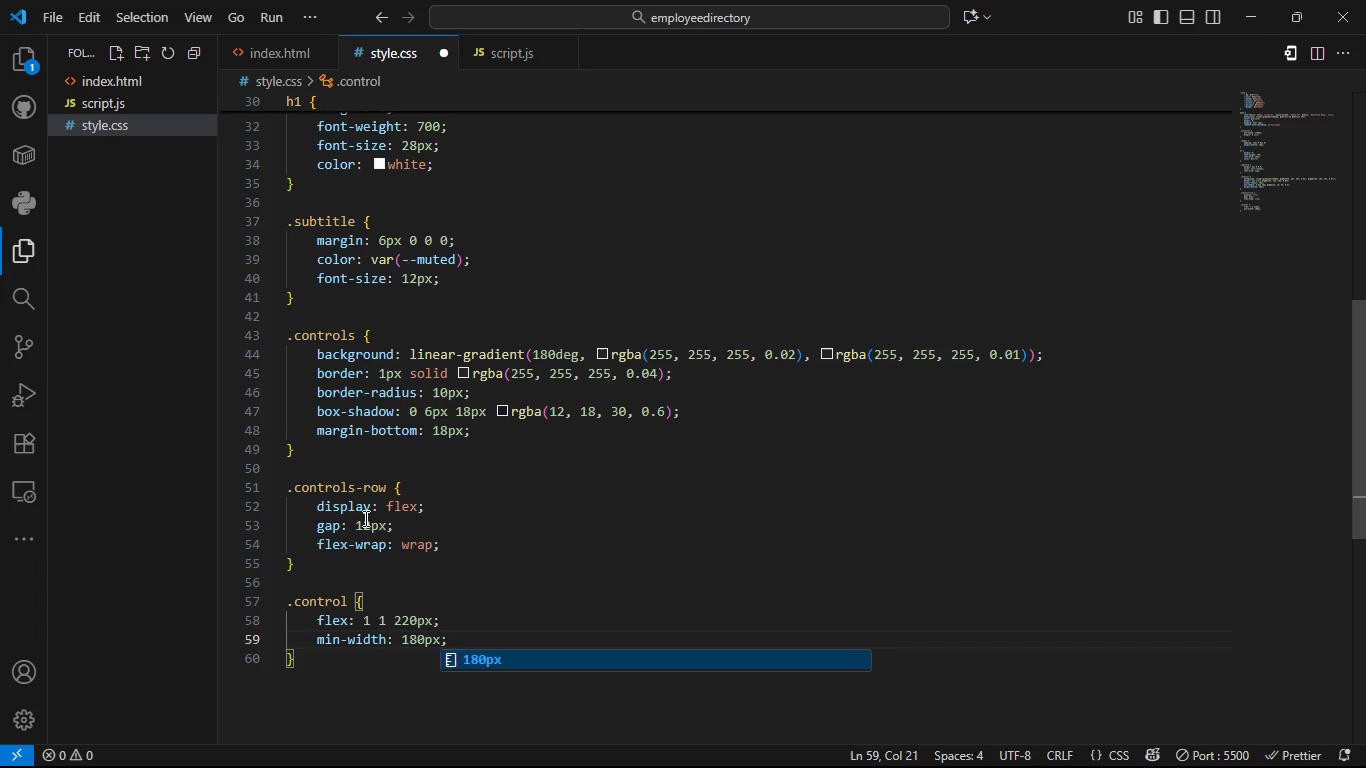 
key(ArrowRight)
 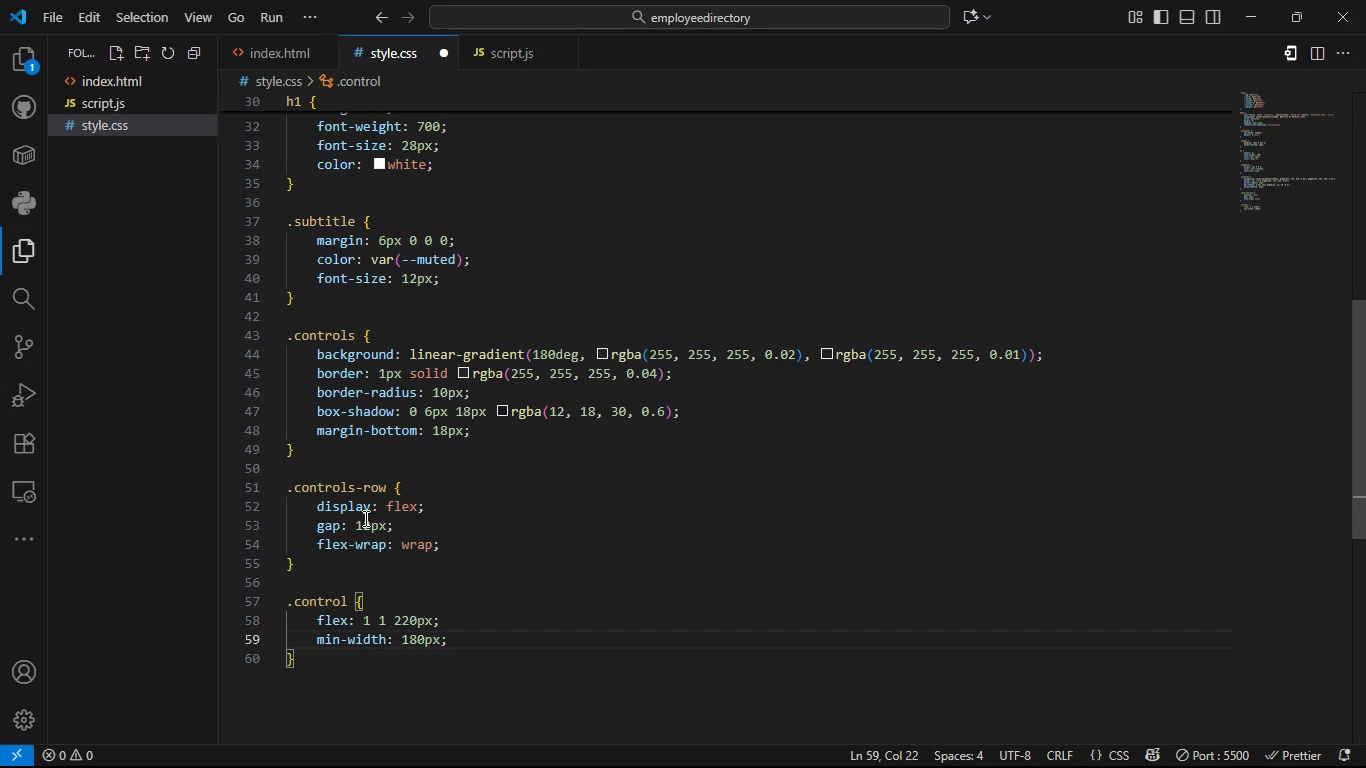 
right_click([364, 518])
 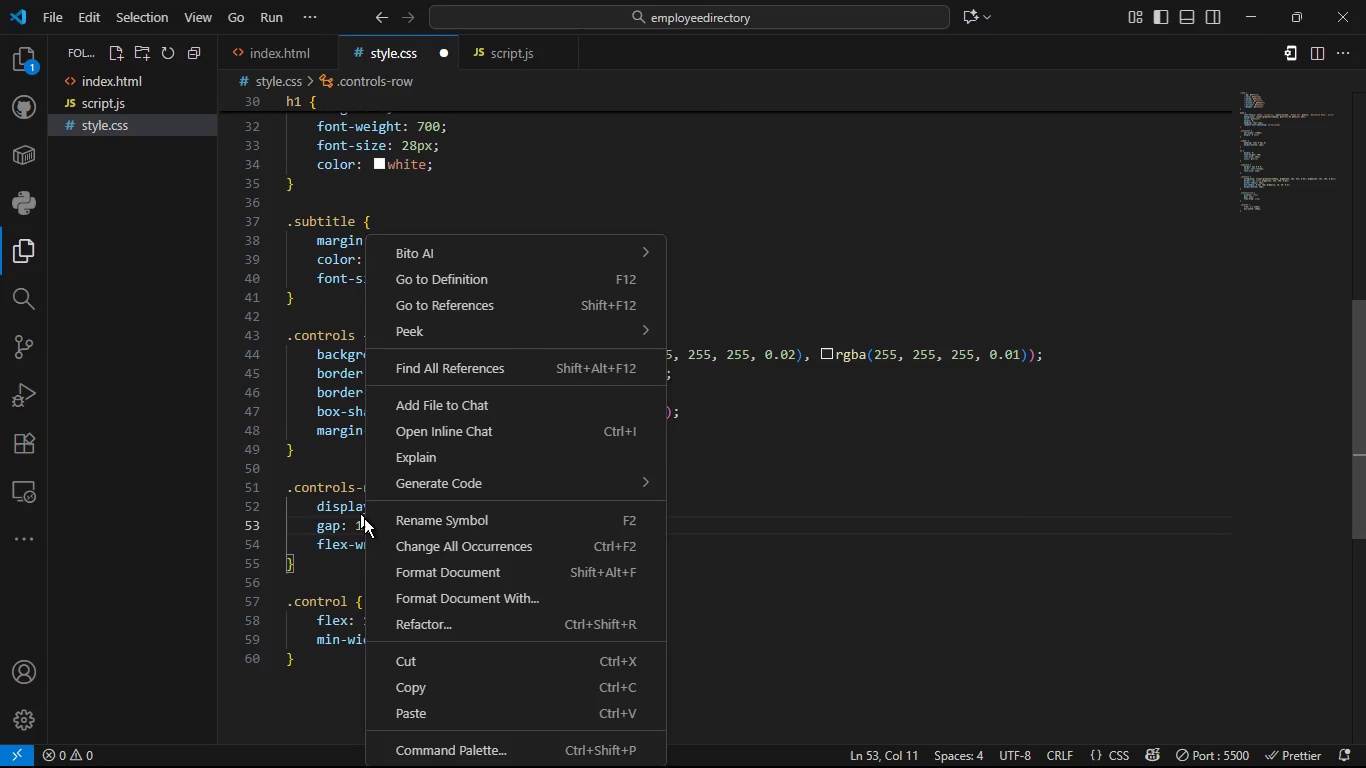 
key(Control+S)
 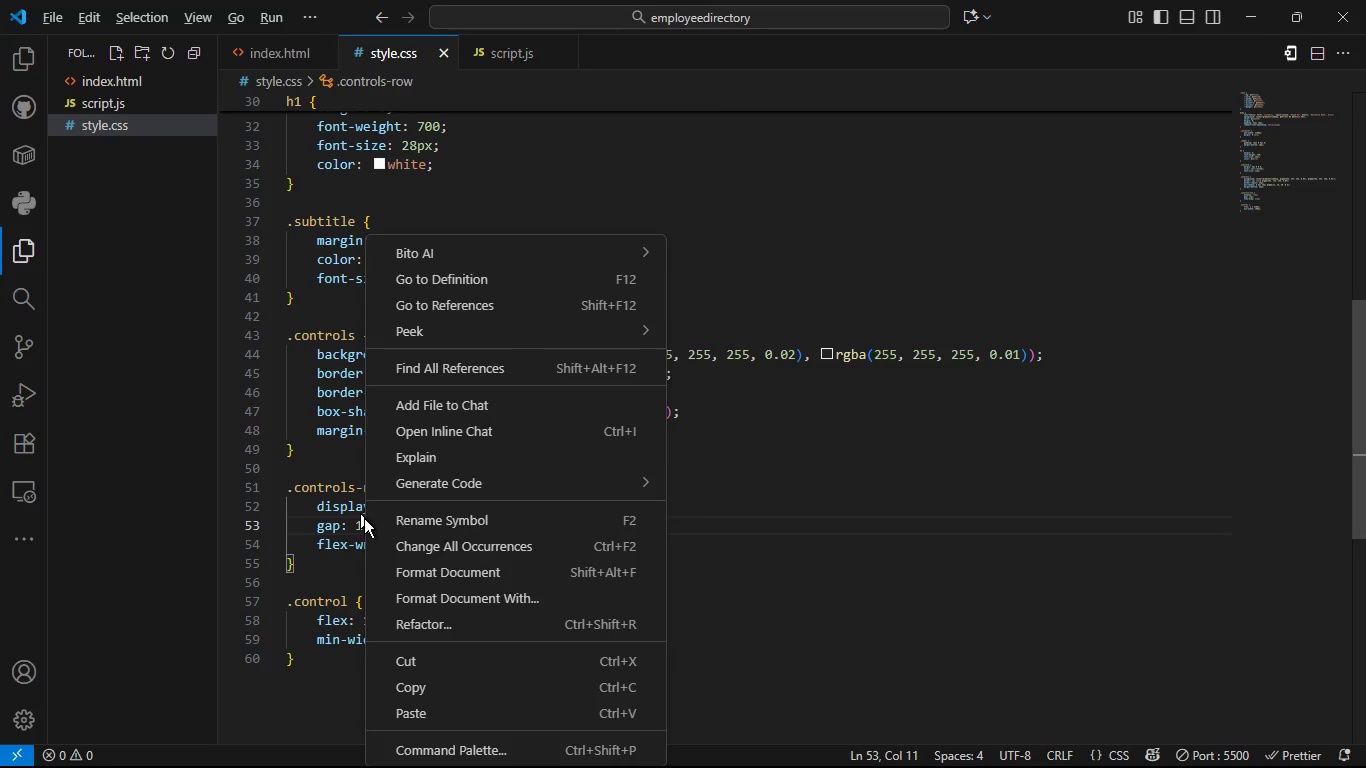 
key(Alt+AltLeft)
 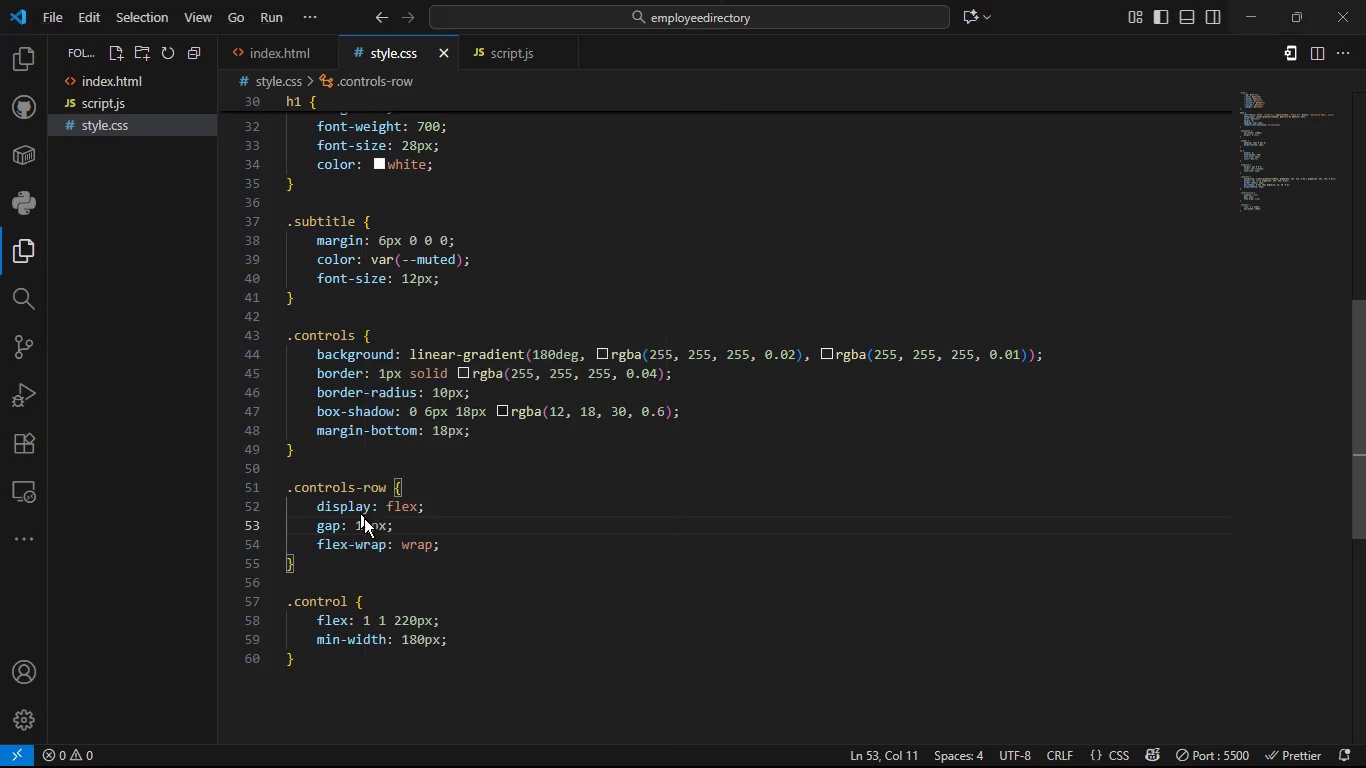 
key(Alt+Tab)
 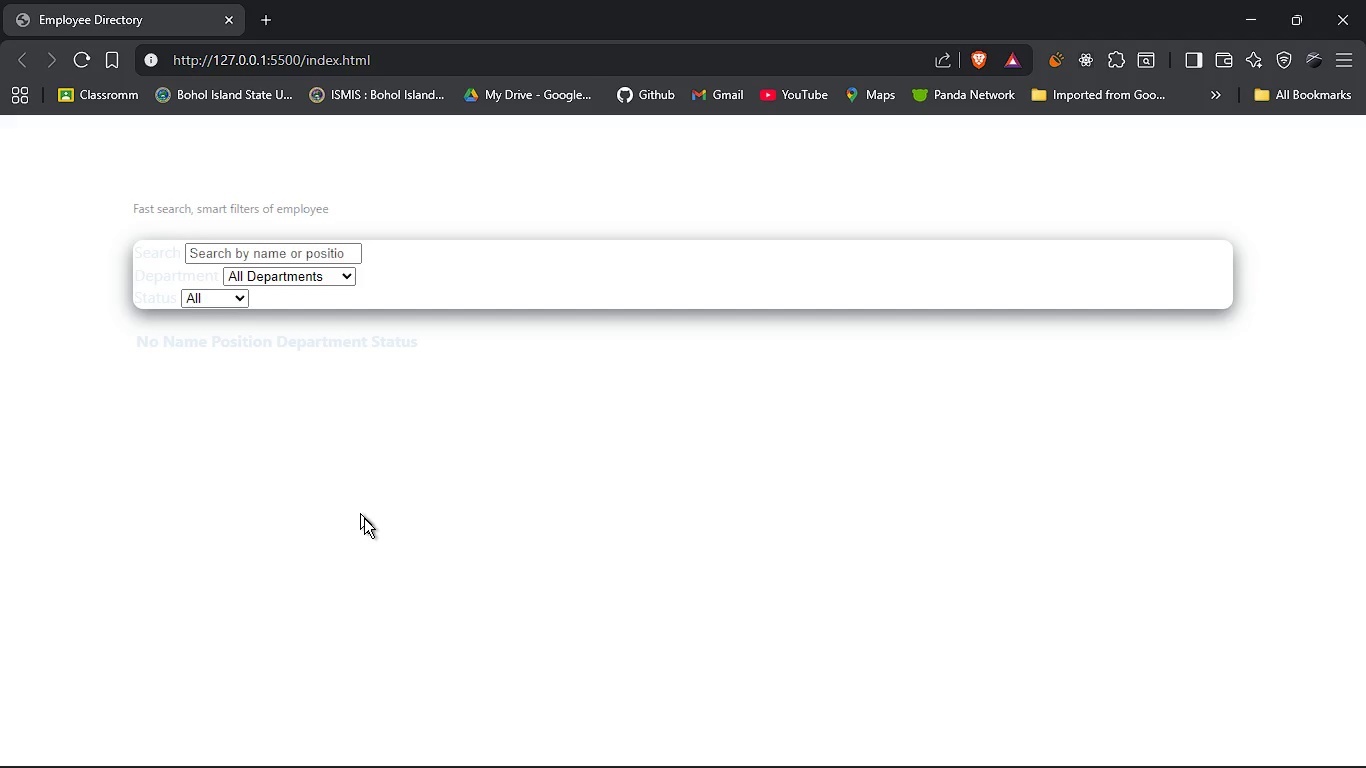 
key(F5)
 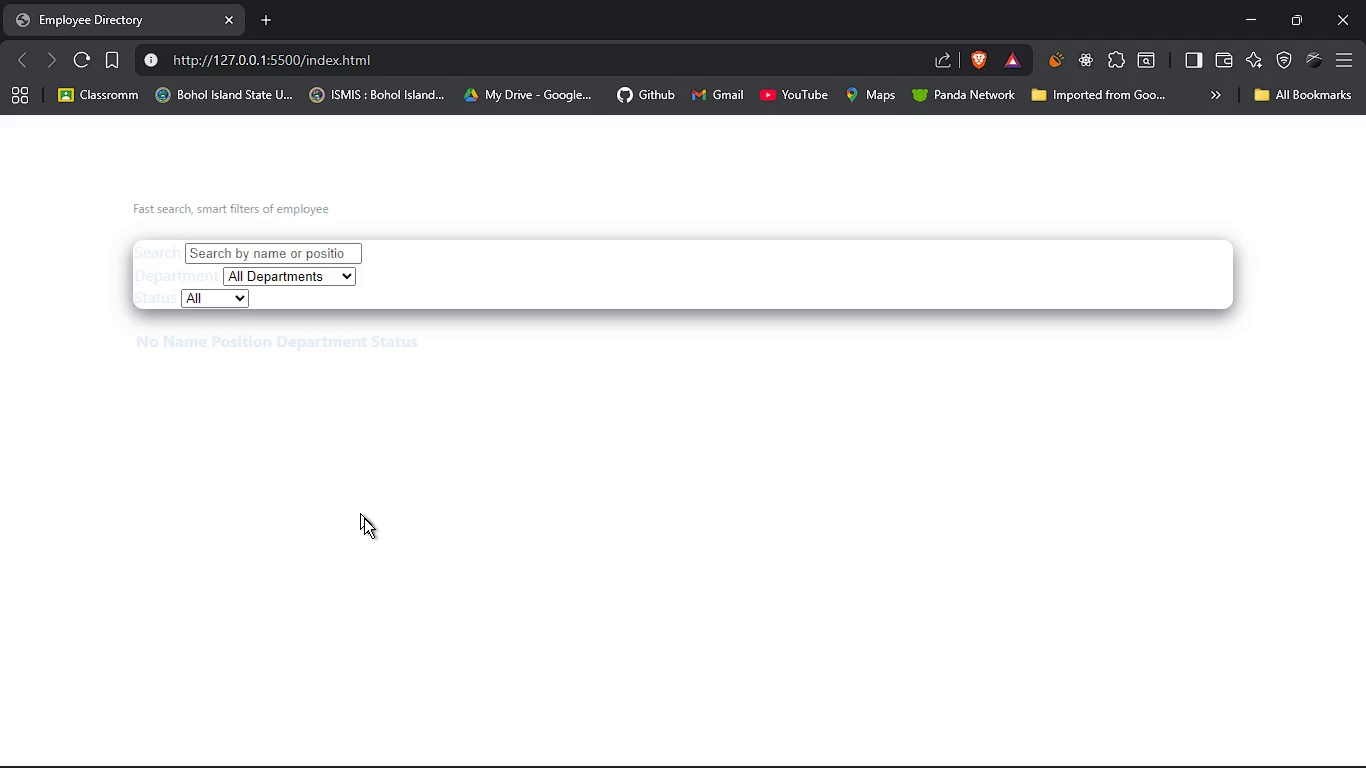 
key(Alt+Tab)
 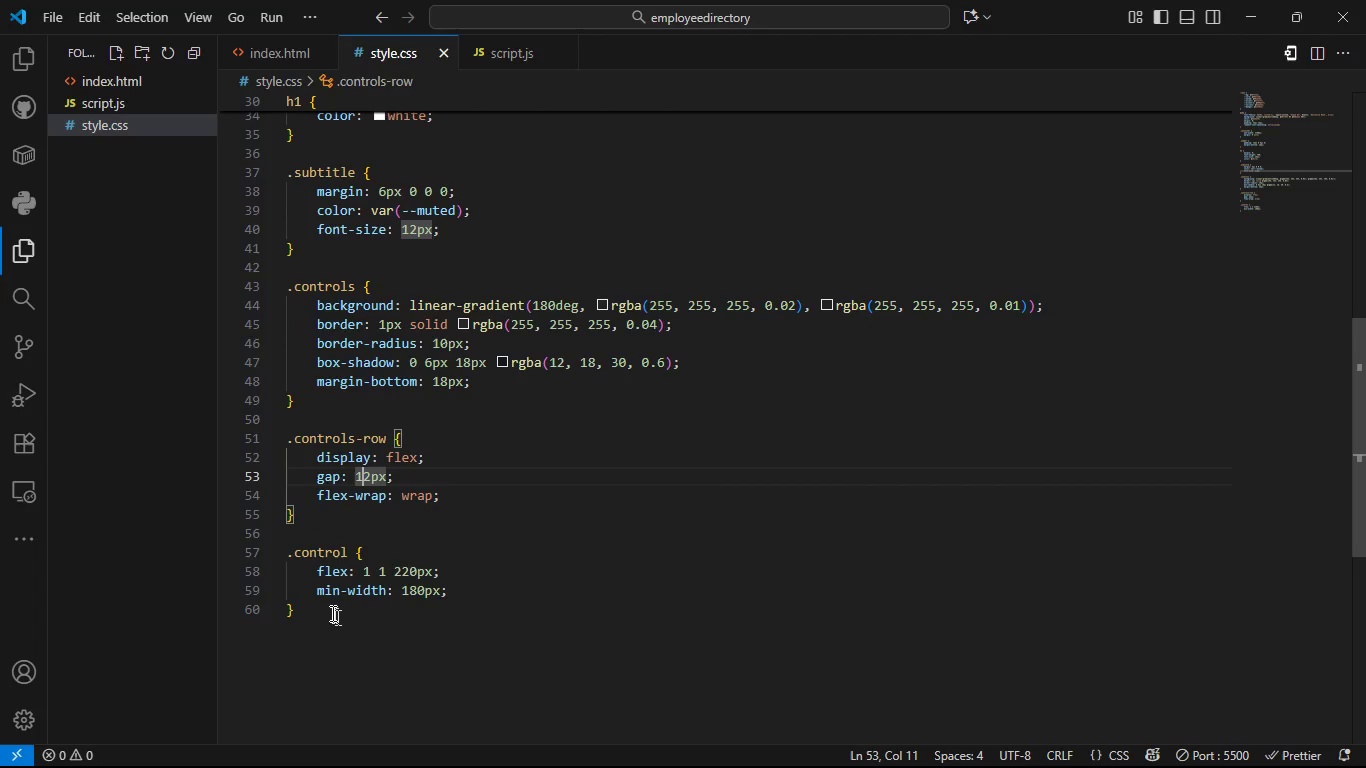 
left_click([327, 611])
 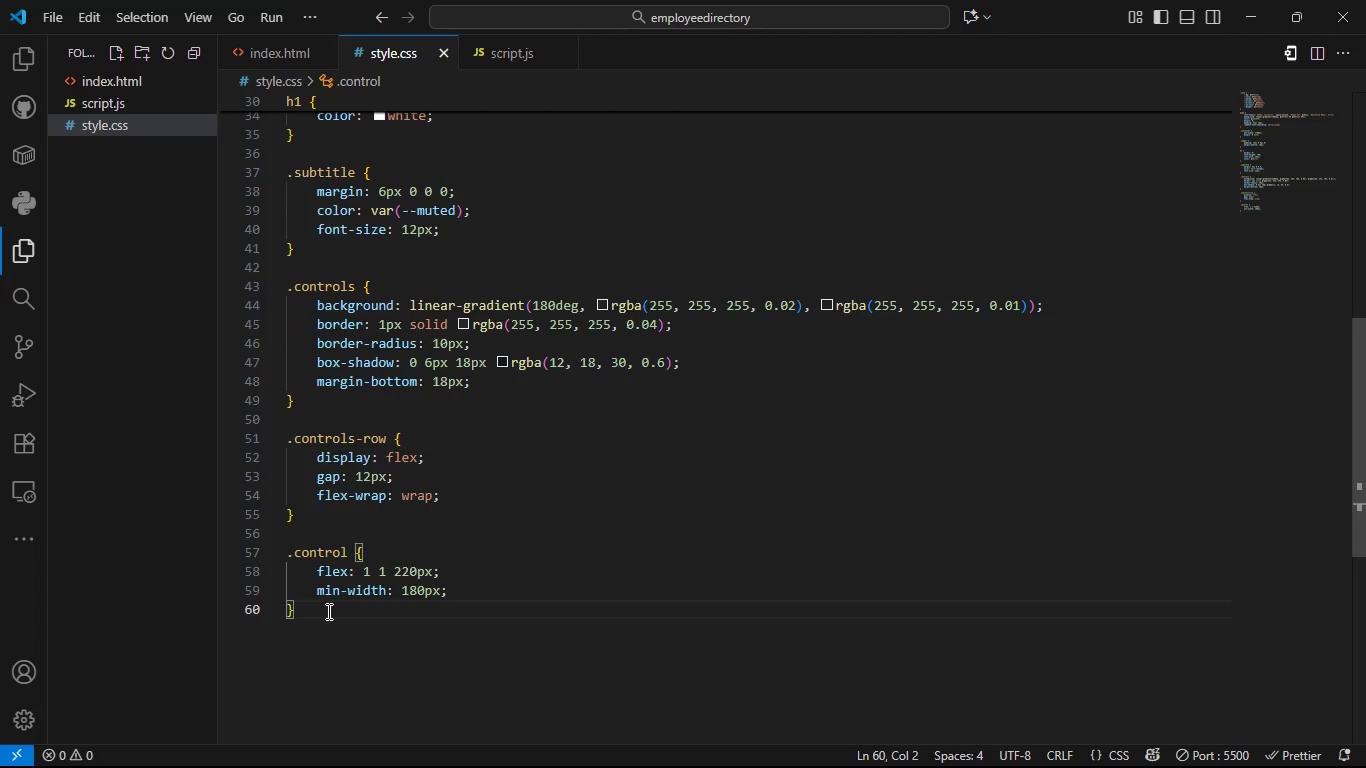 
key(Enter)
 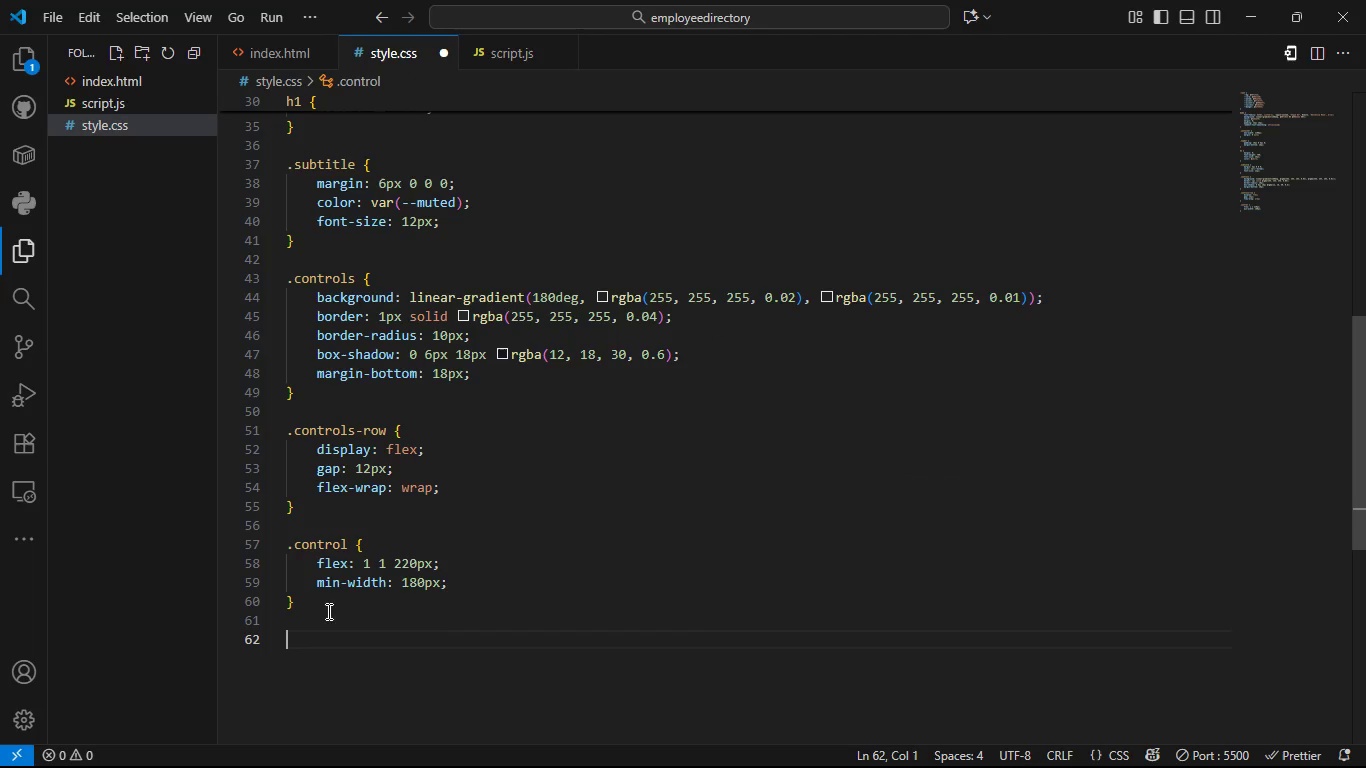 
key(Enter)
 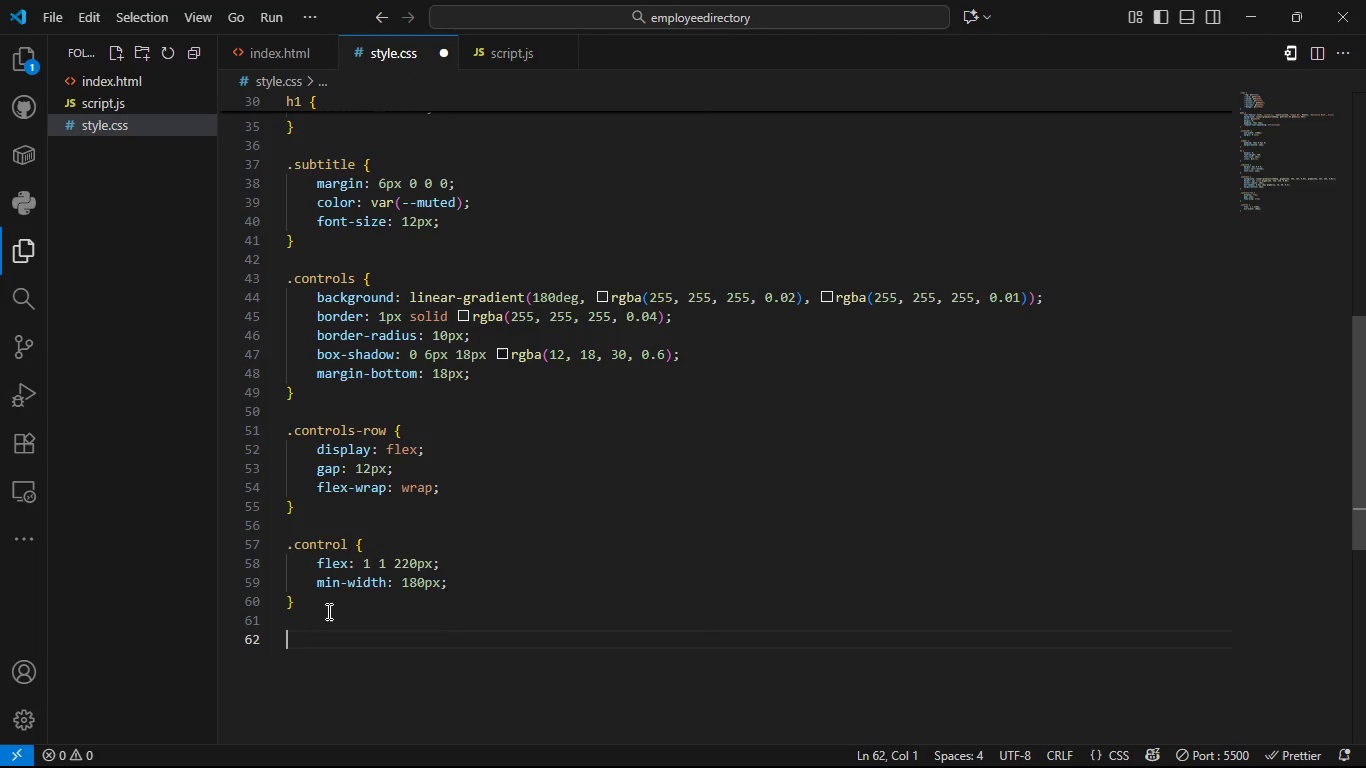 
type(label {)
 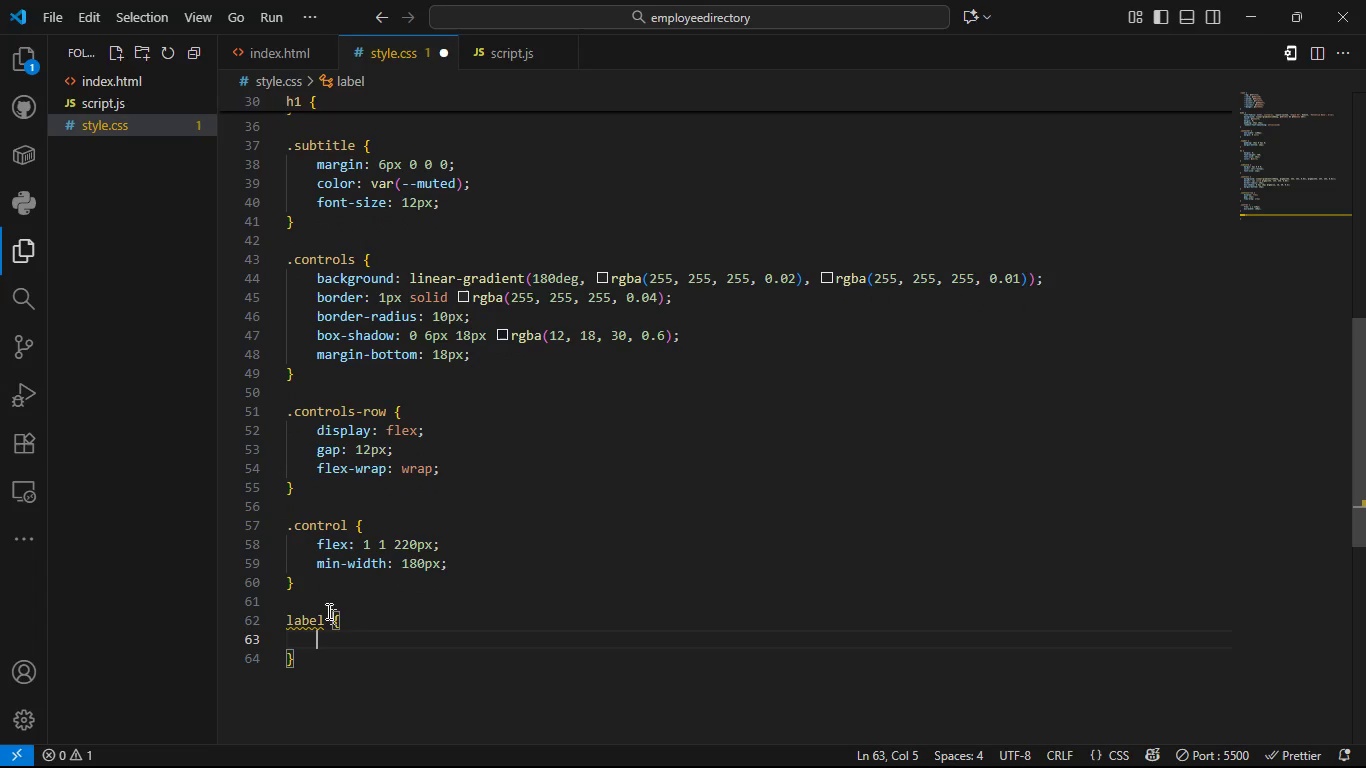 
 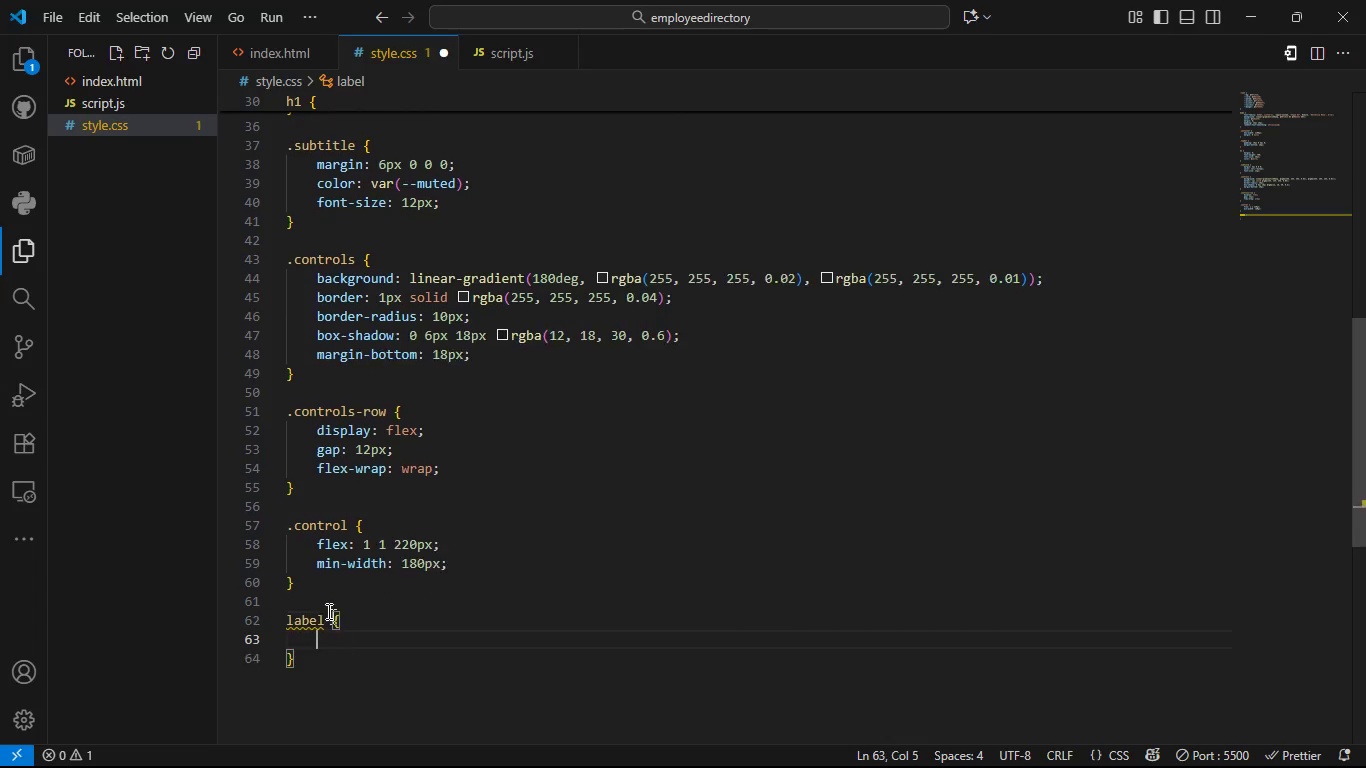 
key(Enter)
 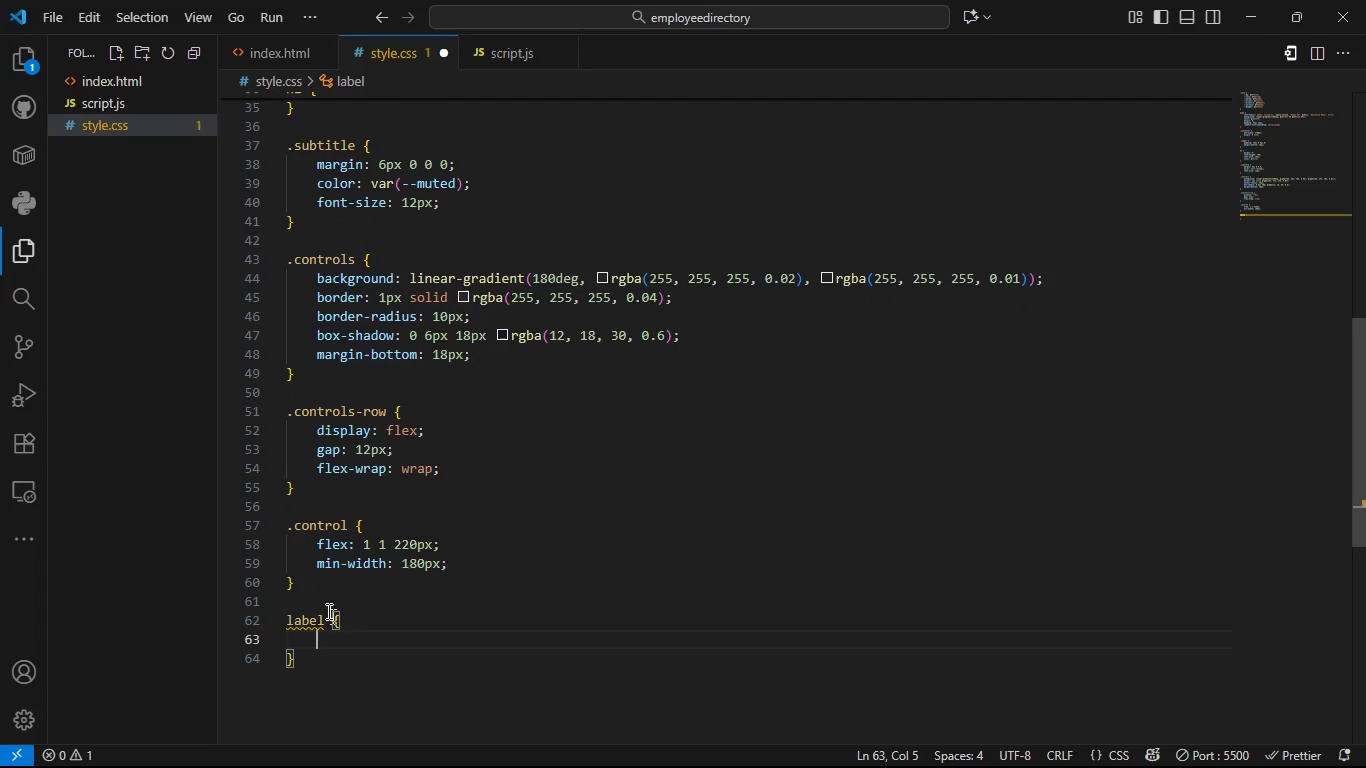 
type(disp)
key(Tab)
type(bliv)
key(Backspace)
key(Backspace)
type(ock)
 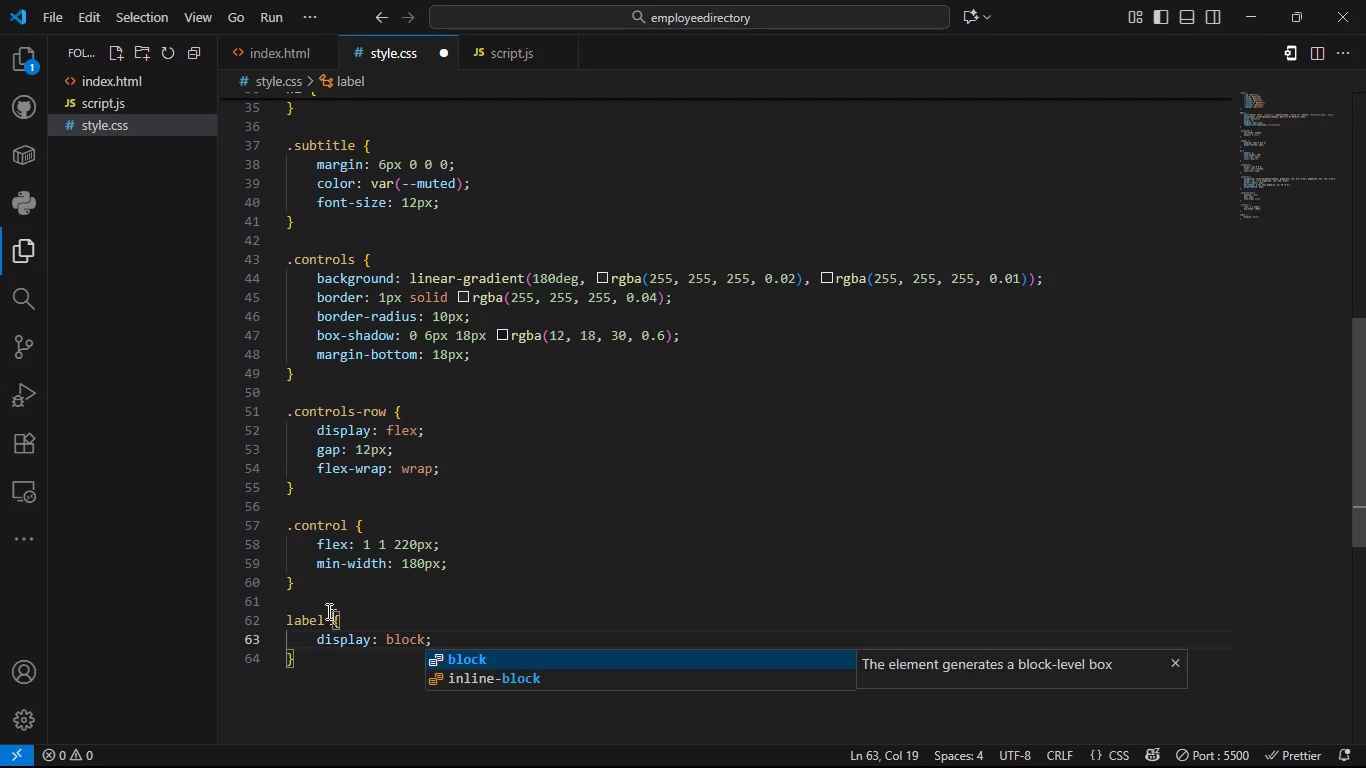 
key(ArrowRight)
 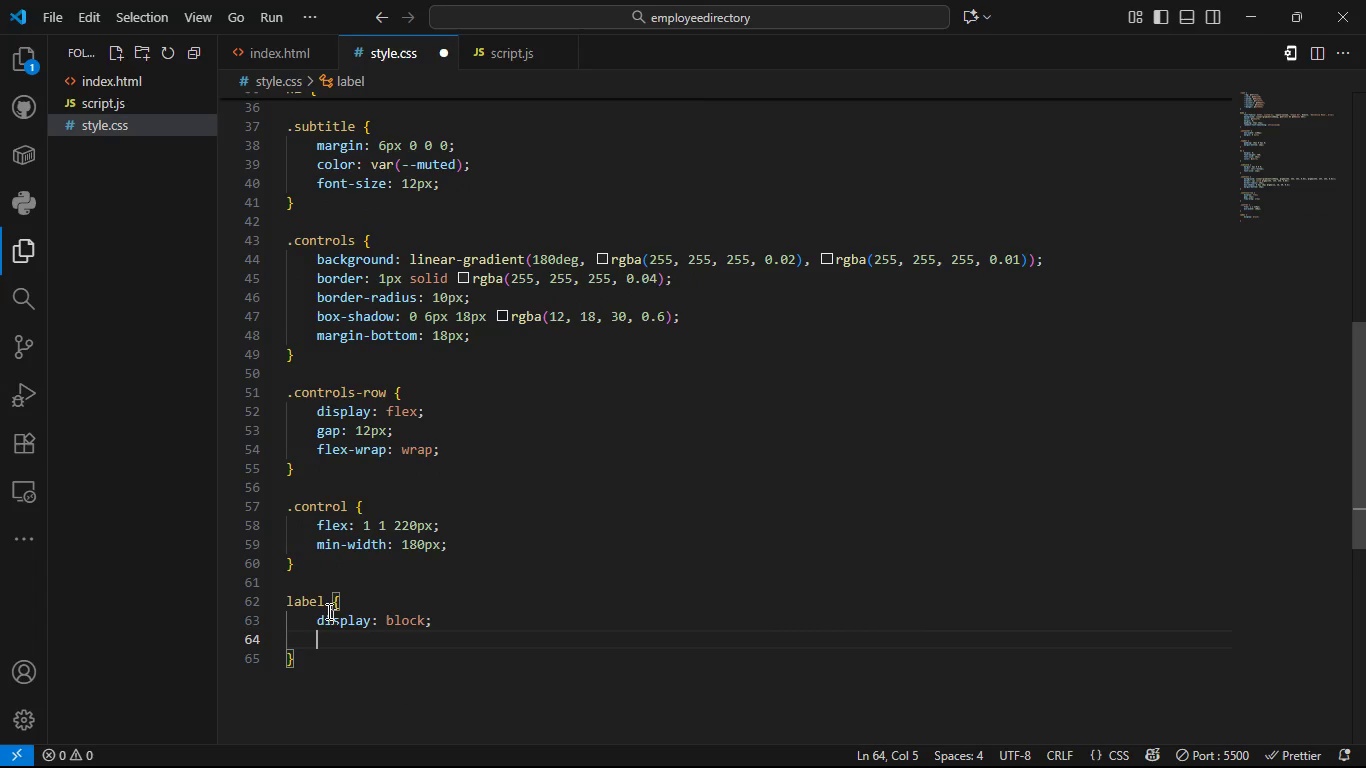 
key(Enter)
 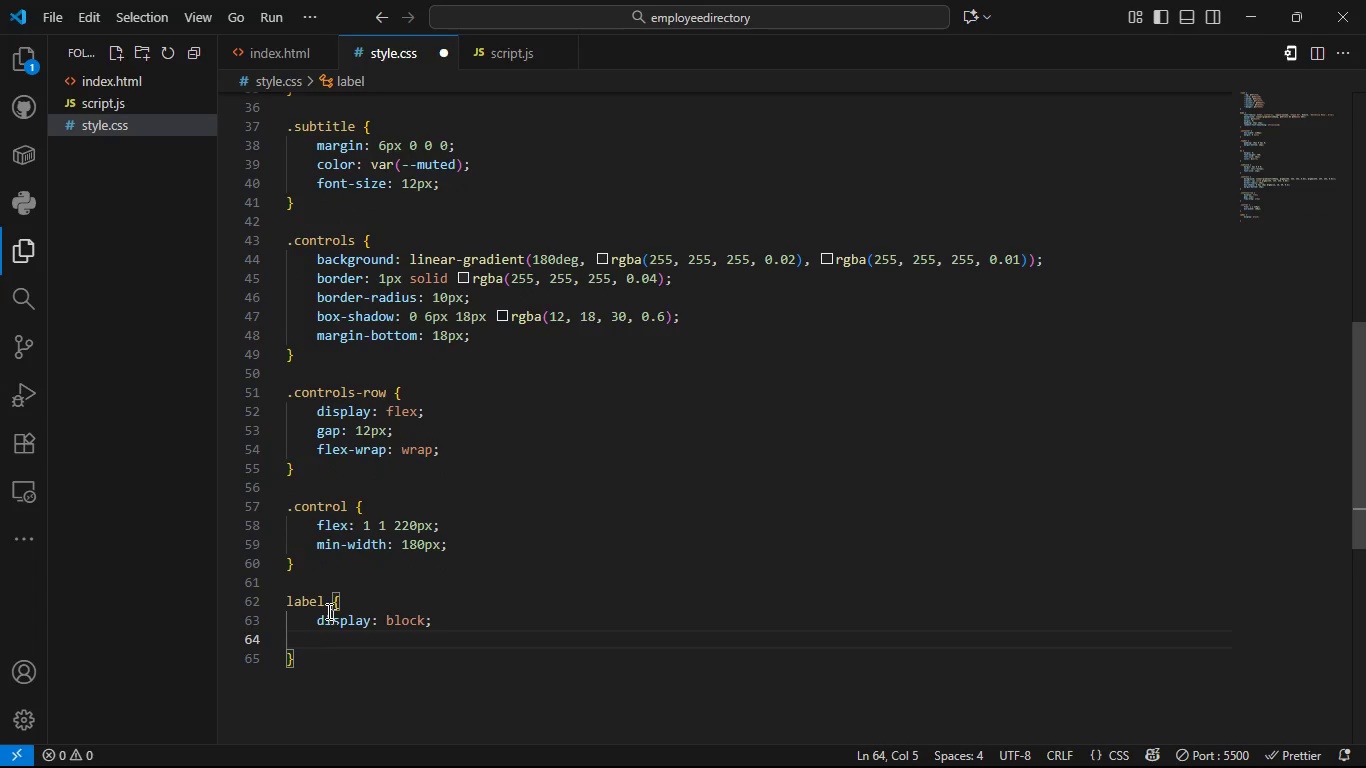 
type(d)
key(Backspace)
type(font-size: 12zp)
key(Backspace)
key(Backspace)
type(px;)
 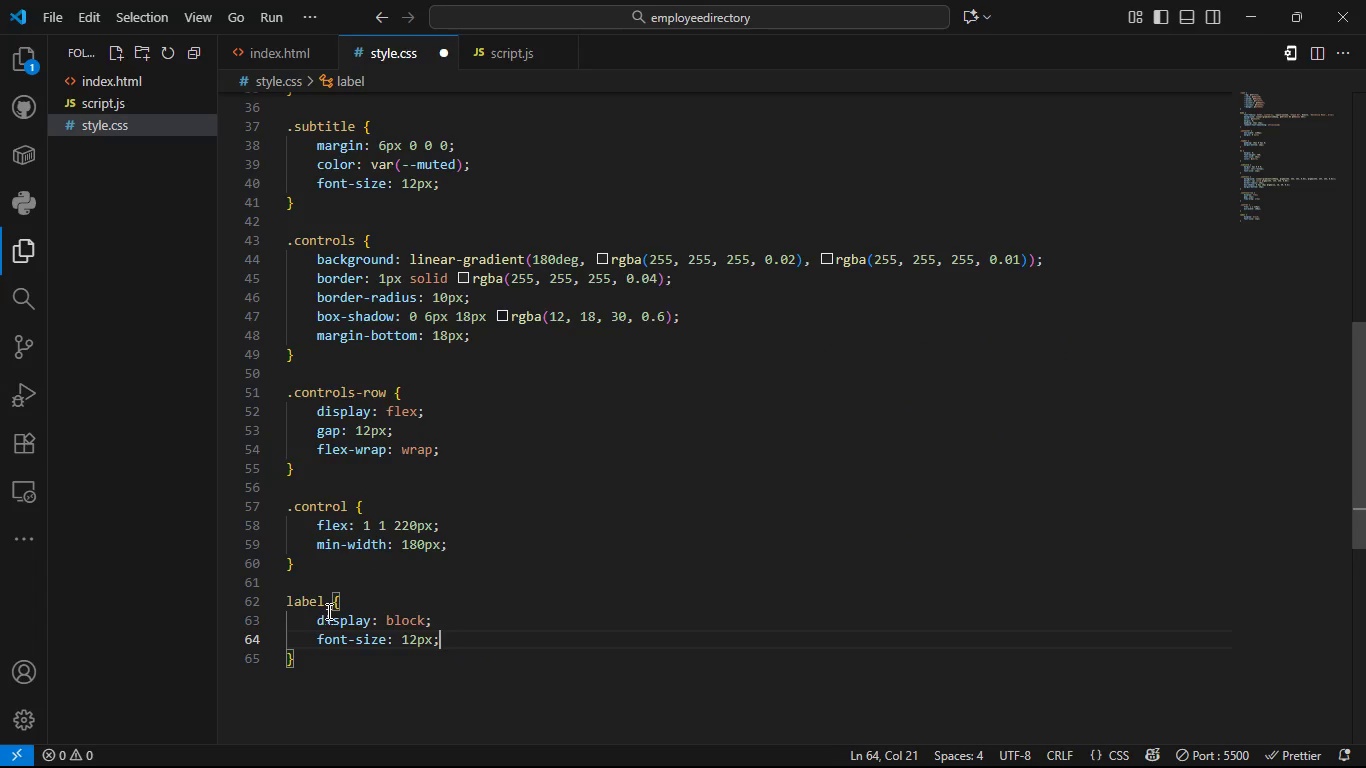 
key(Enter)
 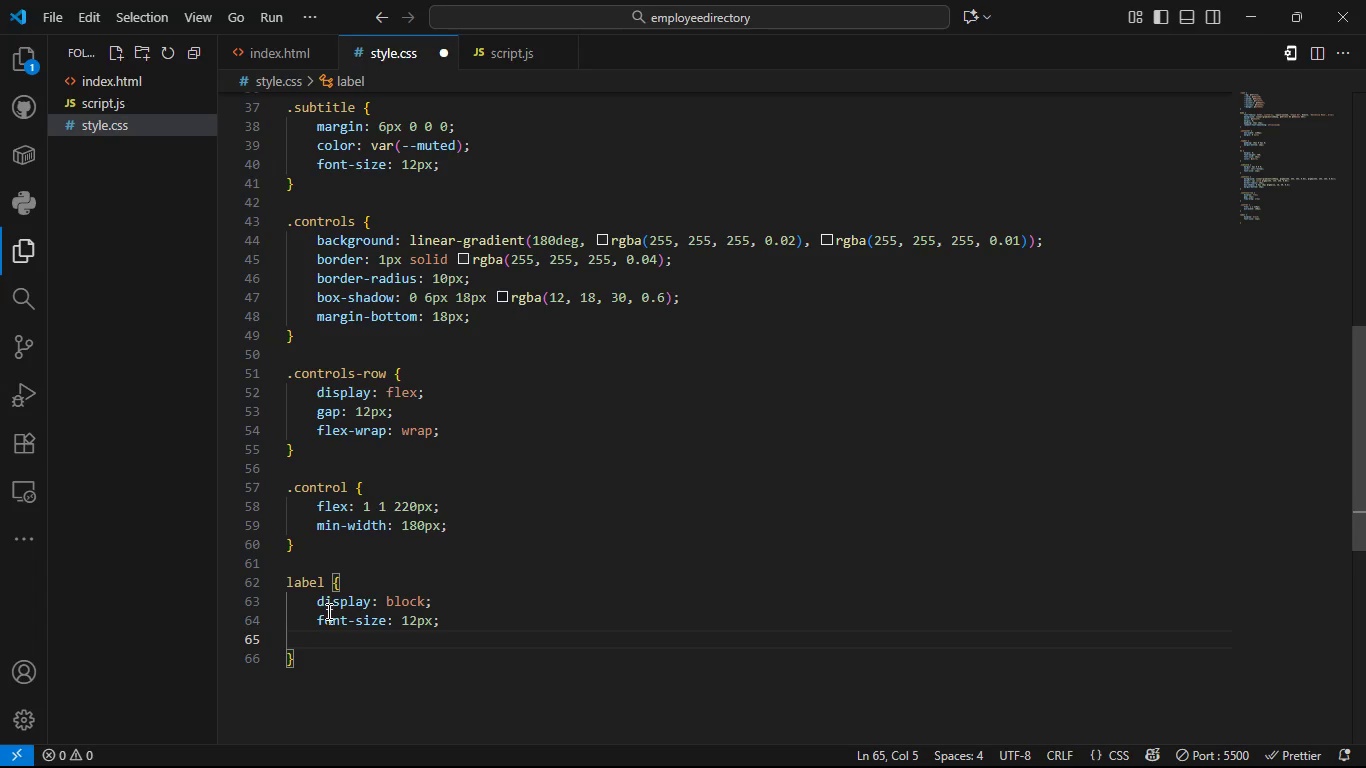 
type(color- vae)
key(Backspace)
type(r(--muted)
 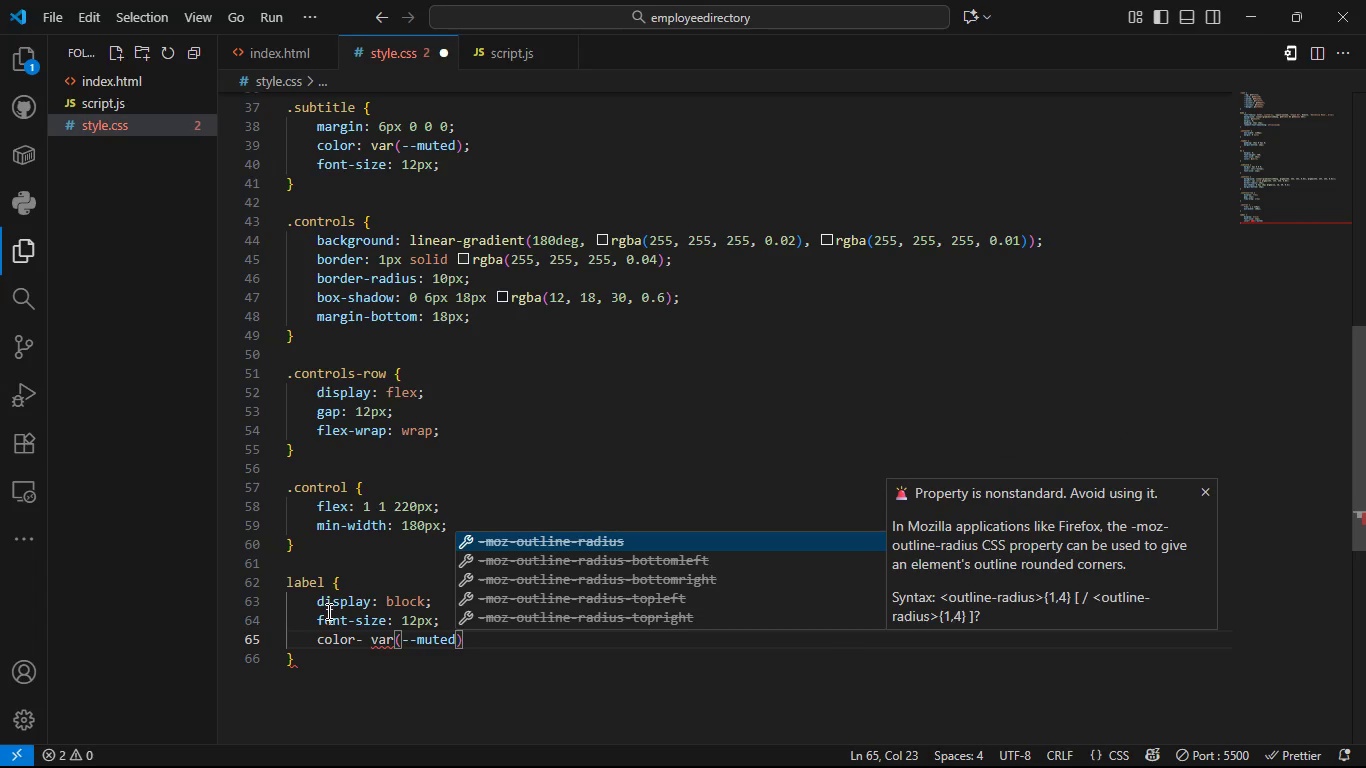 
hold_key(key=ArrowLeft, duration=0.84)
 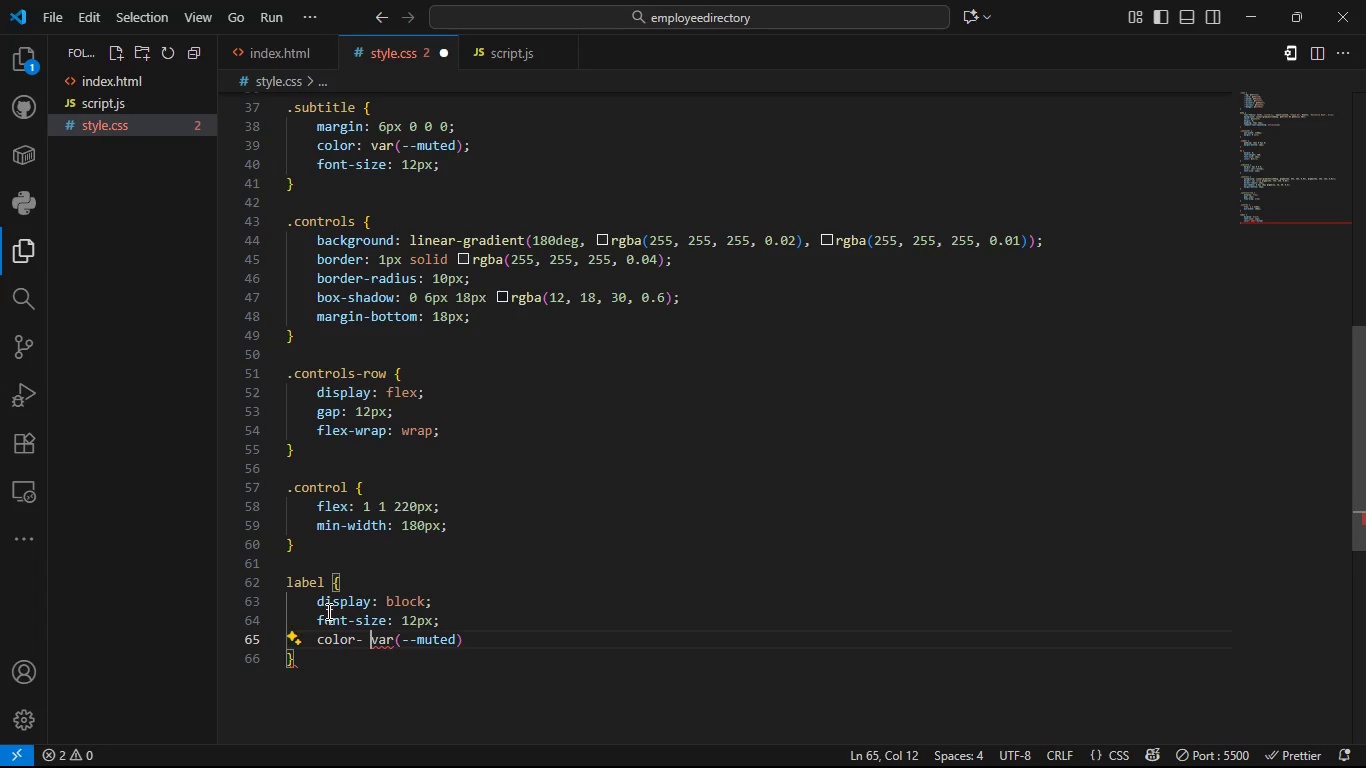 
key(ArrowLeft)
 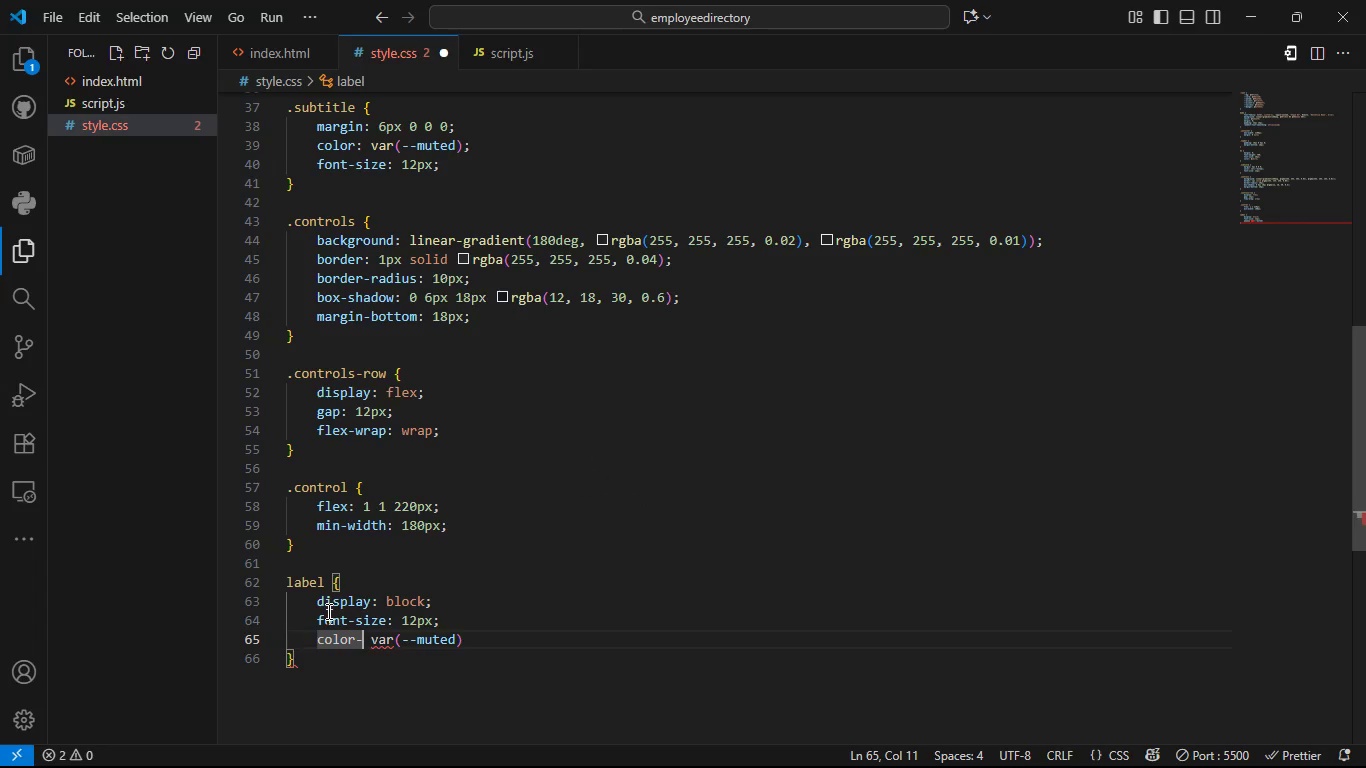 
key(Backspace)
 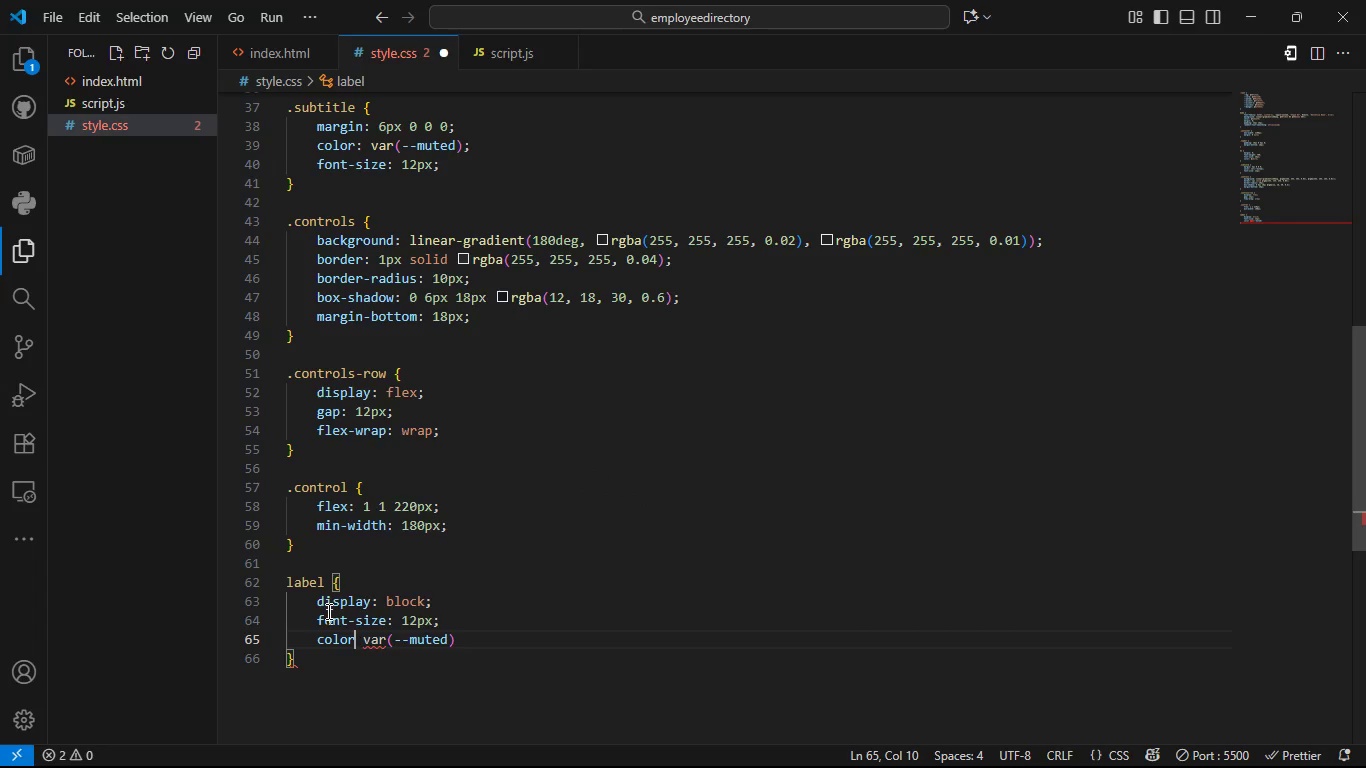 
key(Shift+ShiftLeft)
 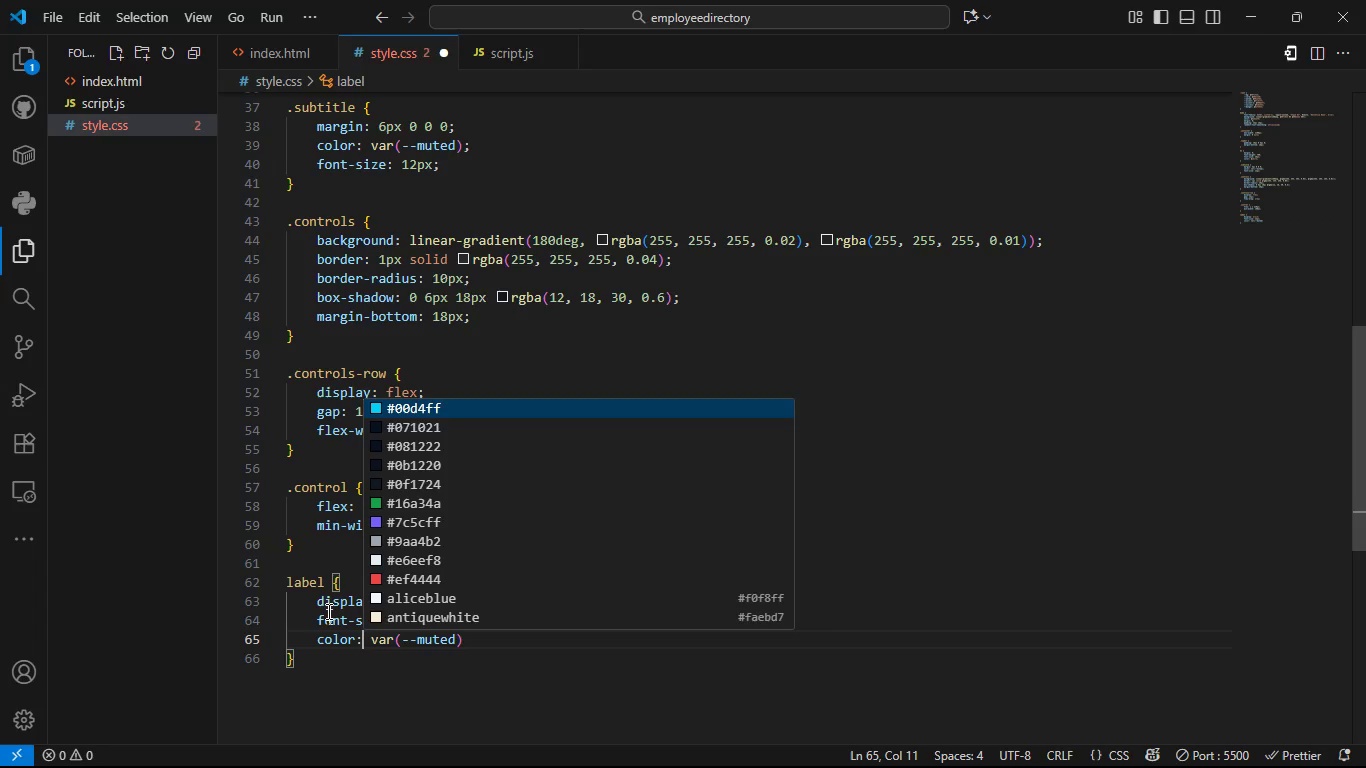 
key(Shift+Semicolon)
 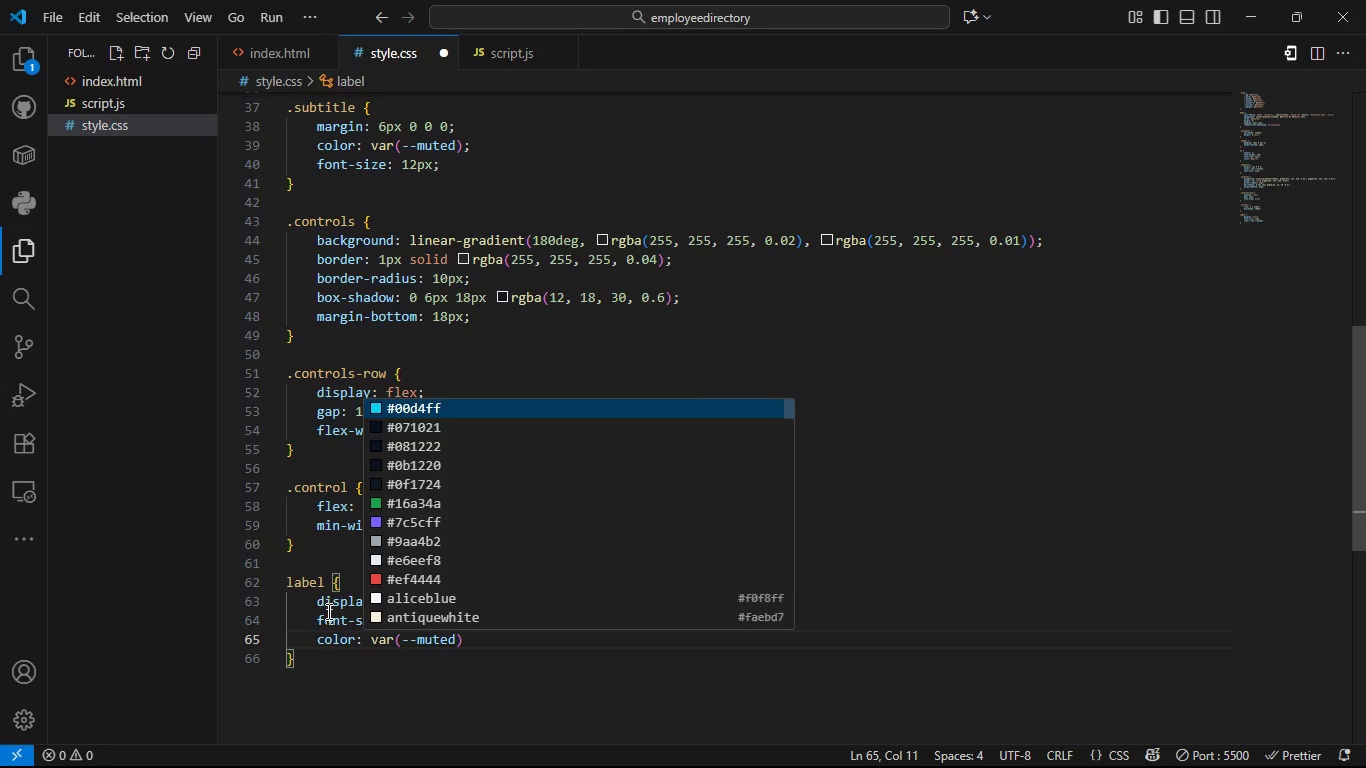 
hold_key(key=ArrowRight, duration=0.73)
 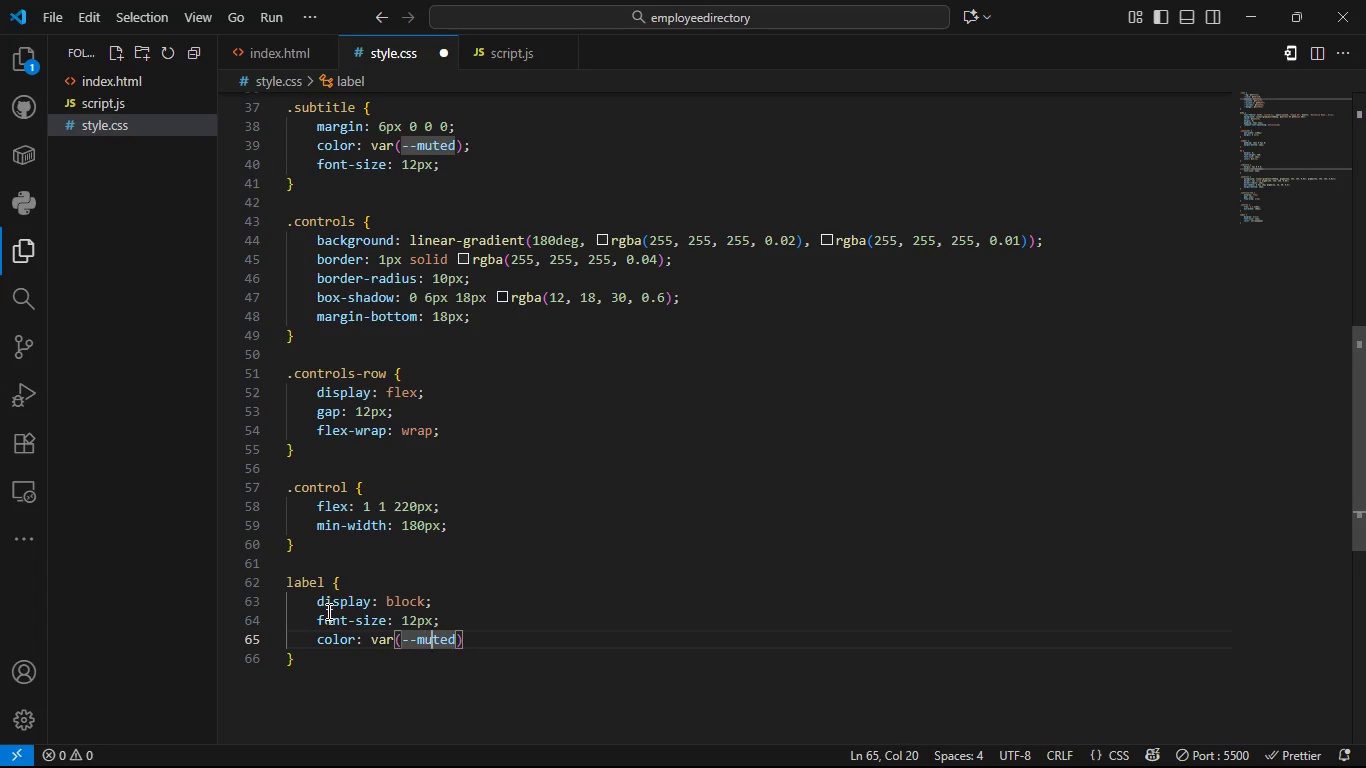 
key(ArrowRight)
 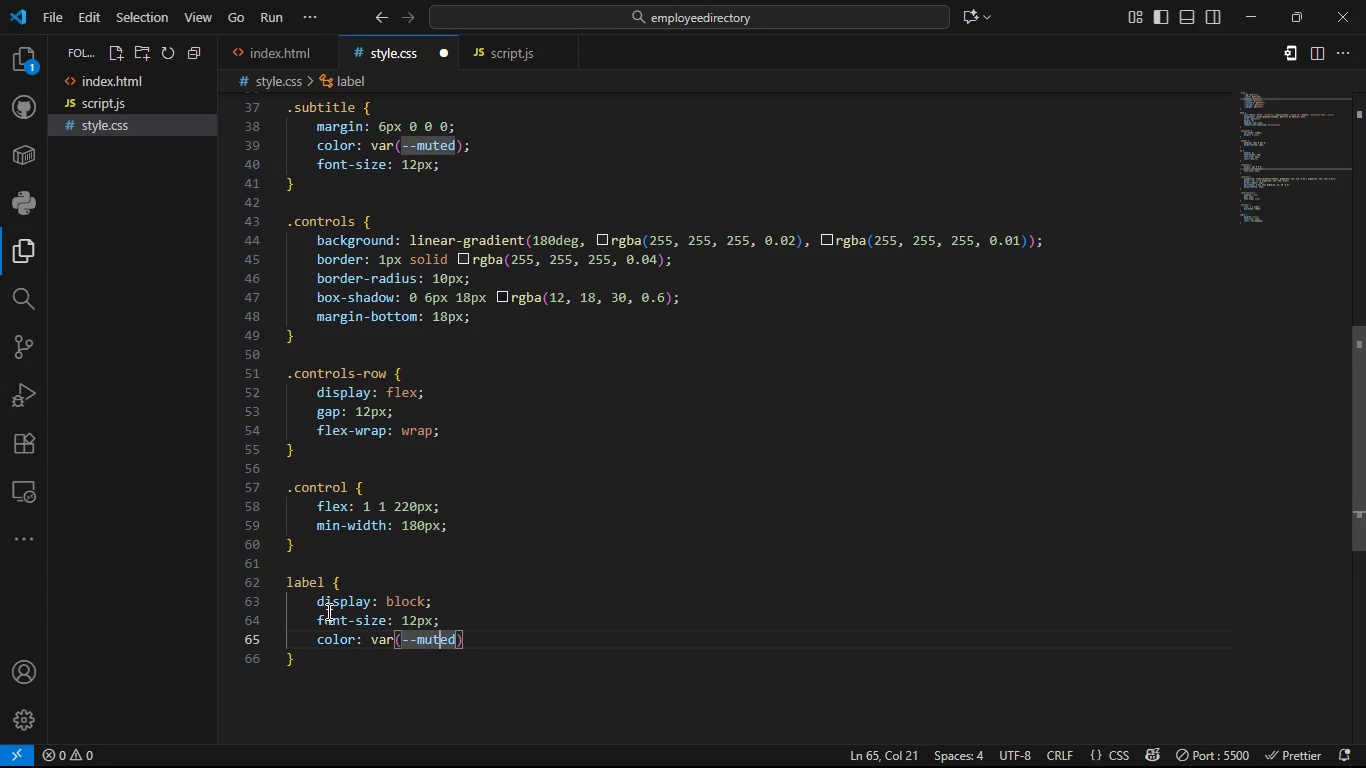 
key(ArrowRight)
 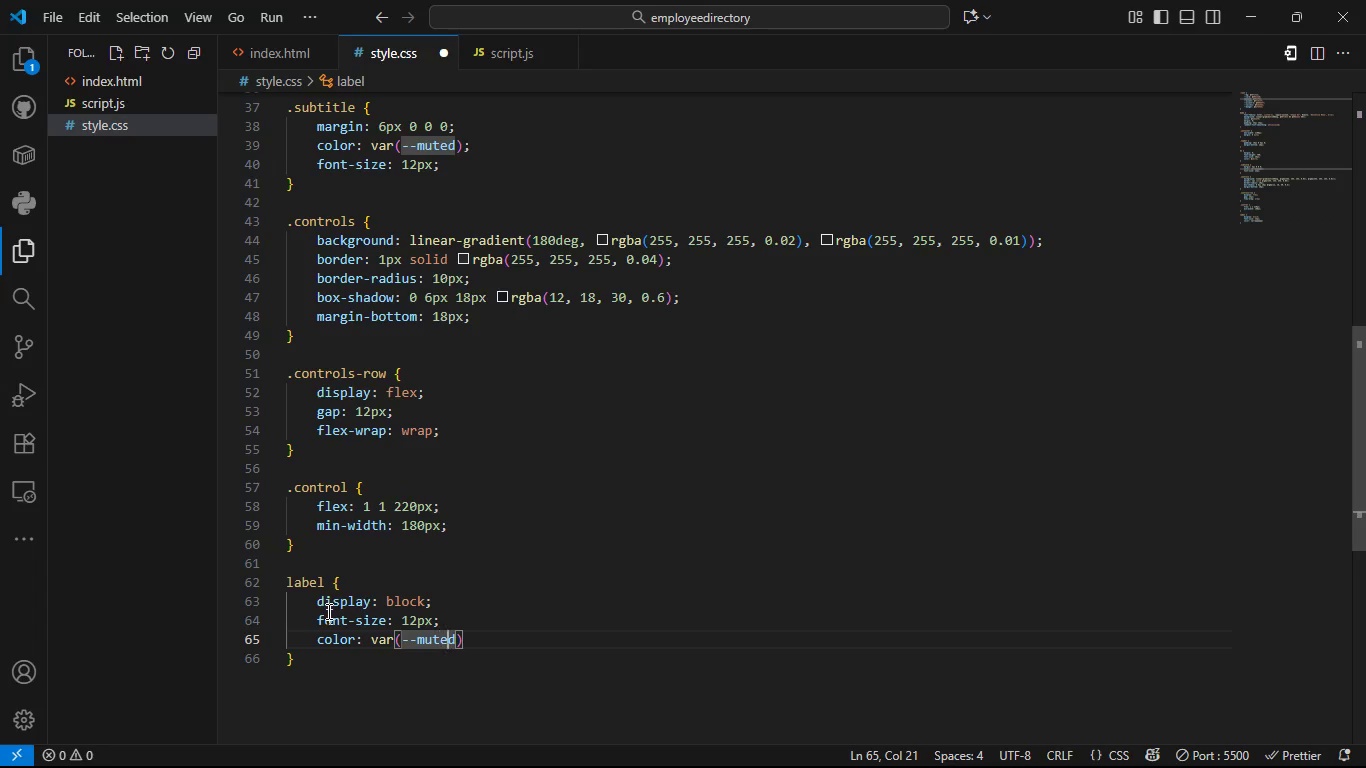 
key(ArrowRight)
 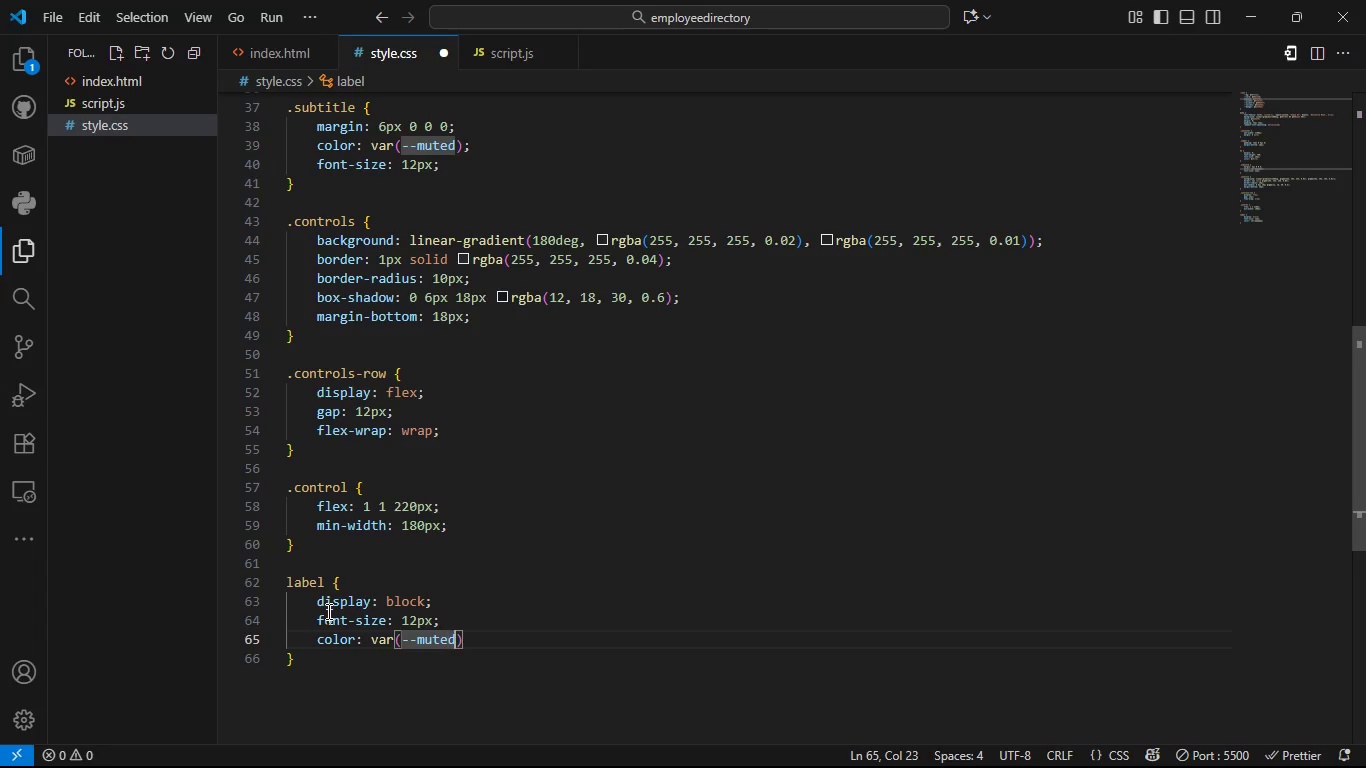 
key(ArrowRight)
 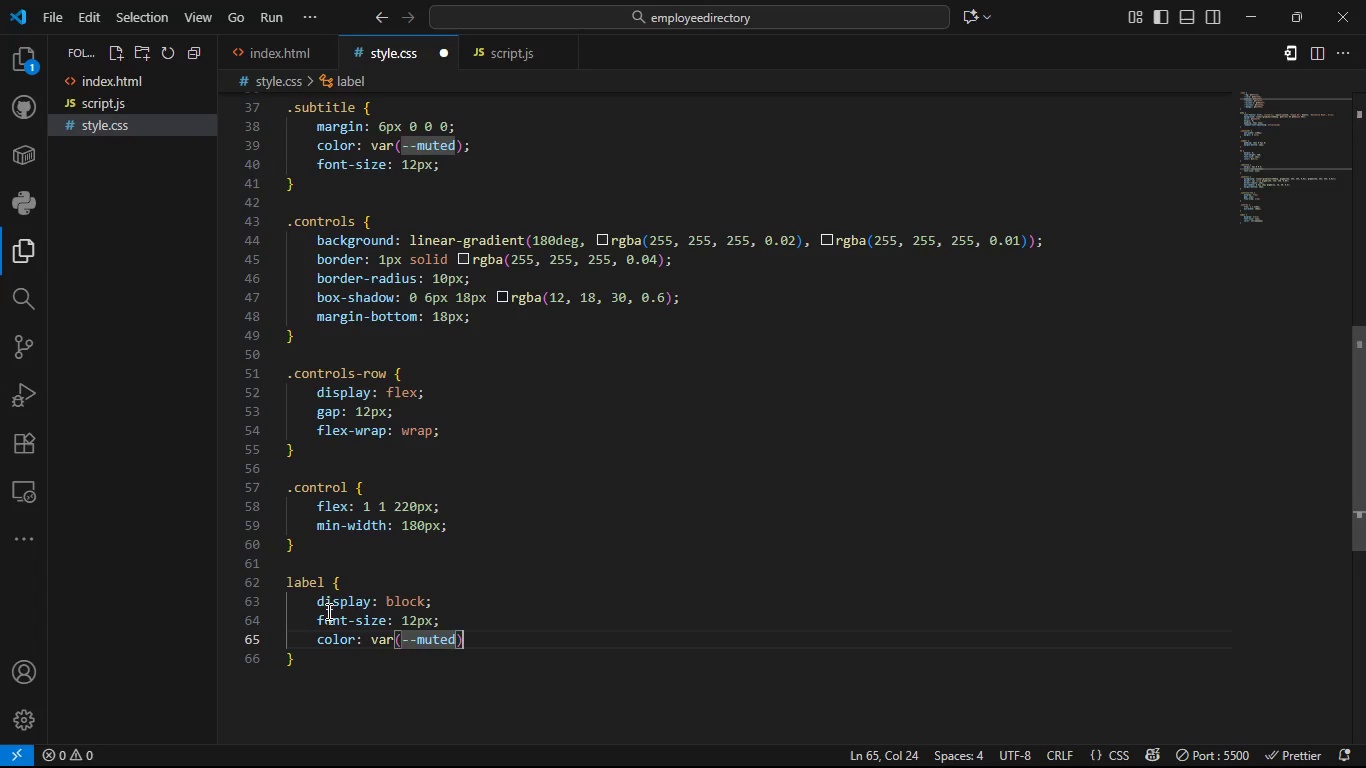 
key(ArrowRight)
 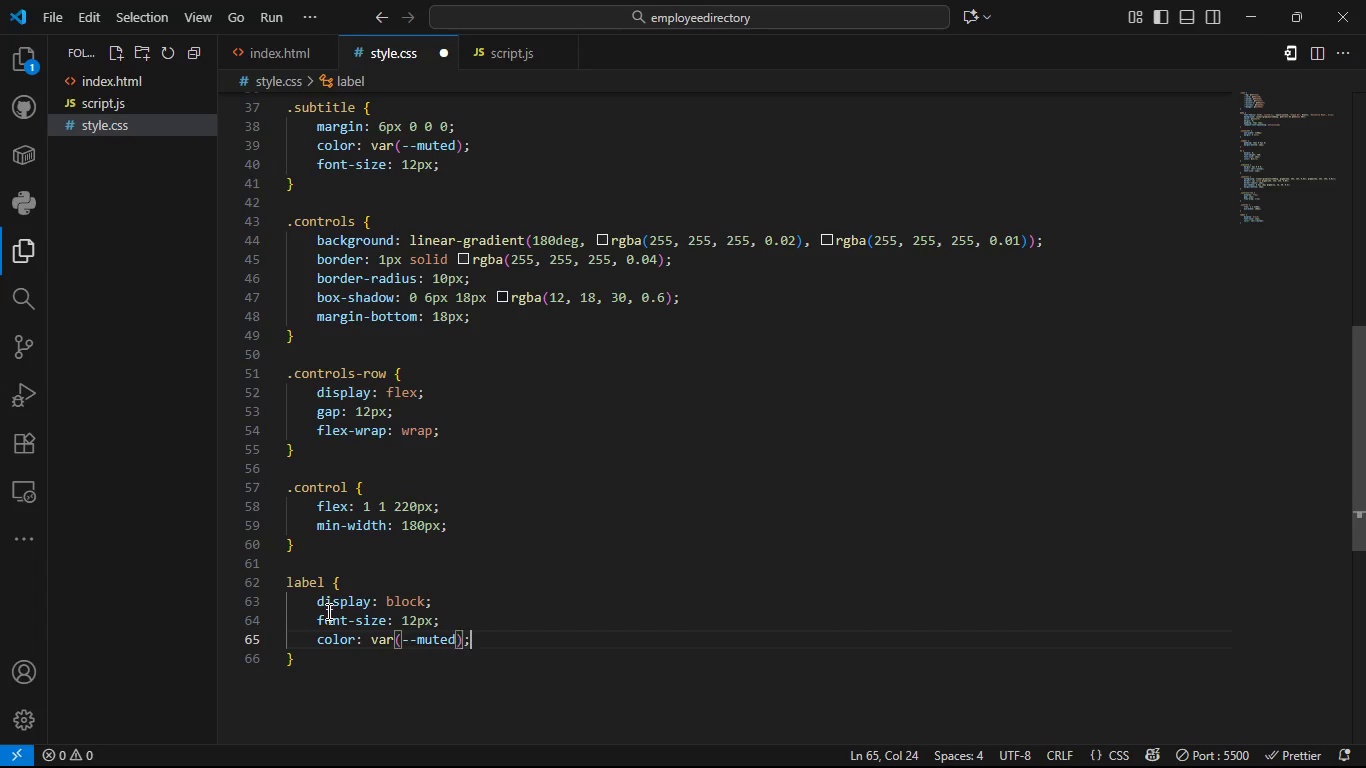 
key(Semicolon)
 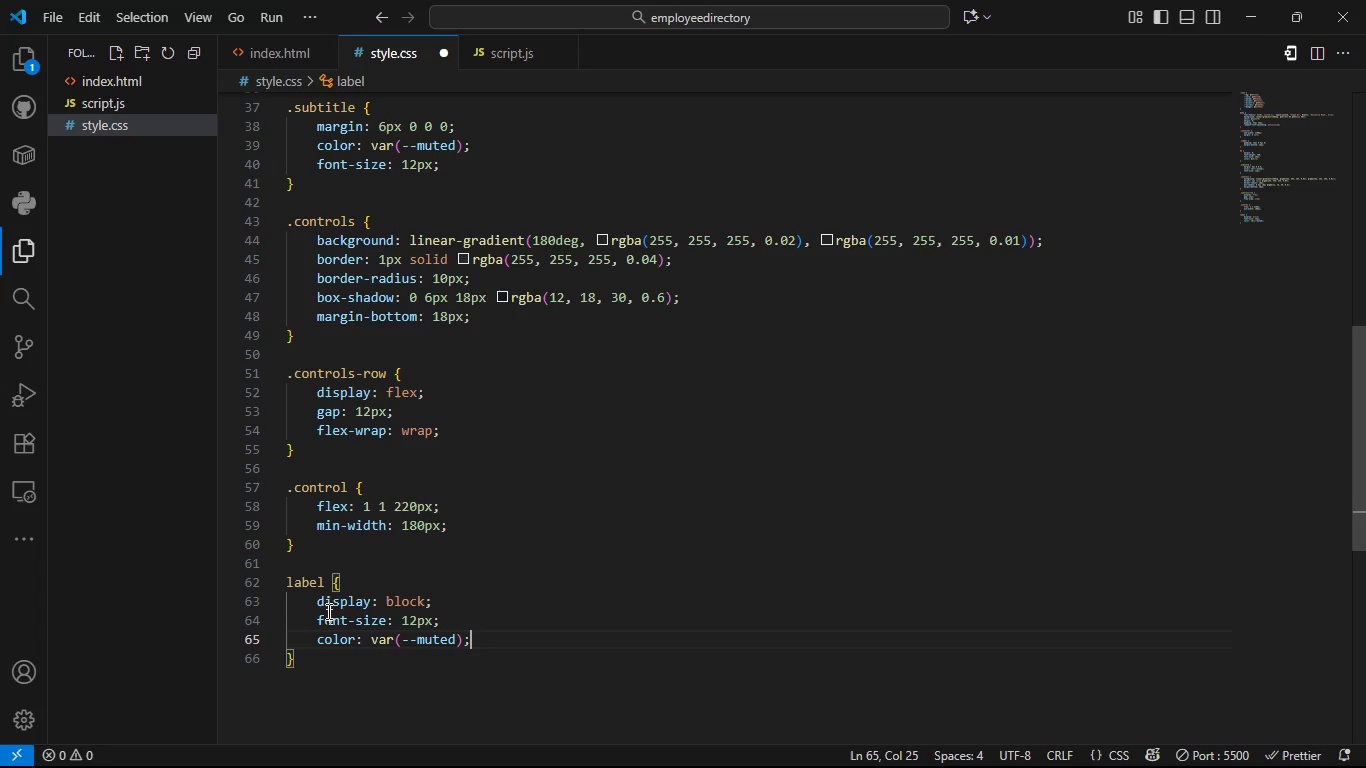 
key(Enter)
 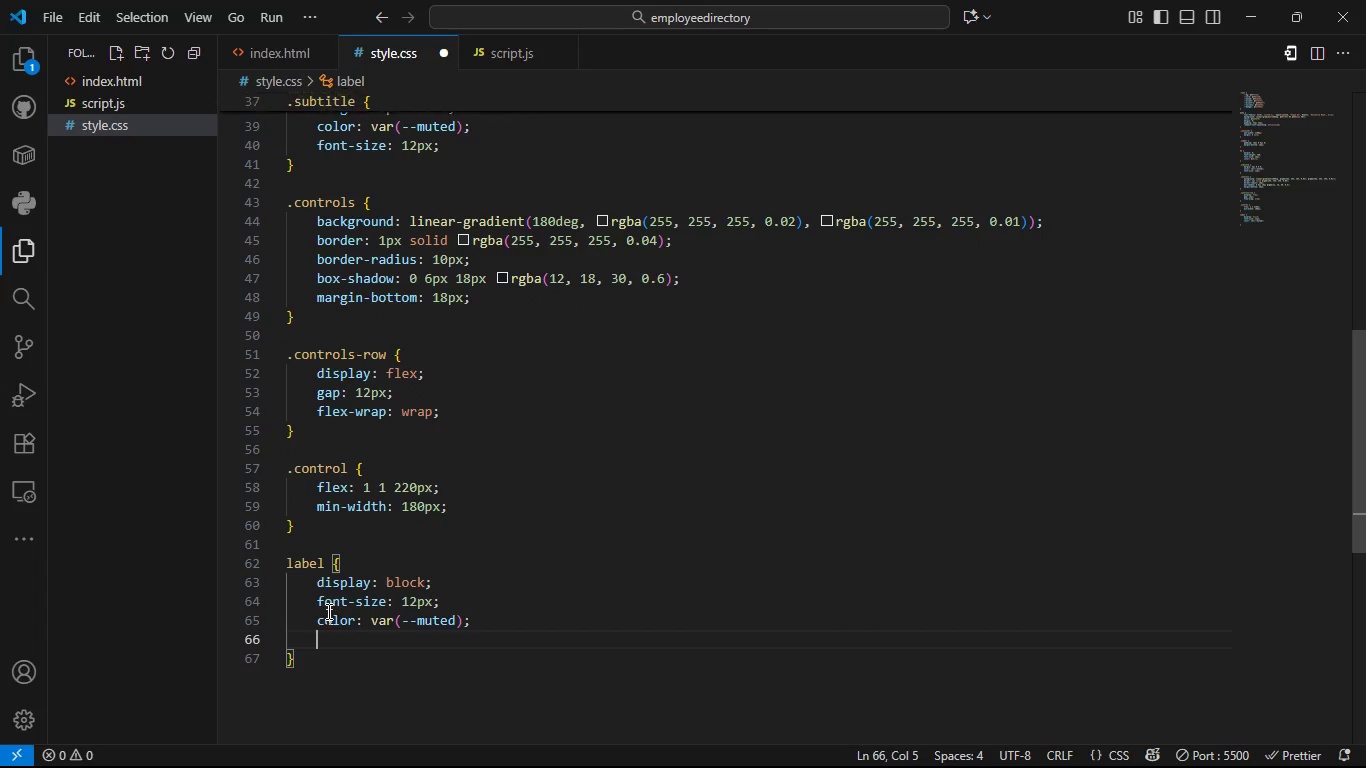 
type(margin-bottom: 8px;)
 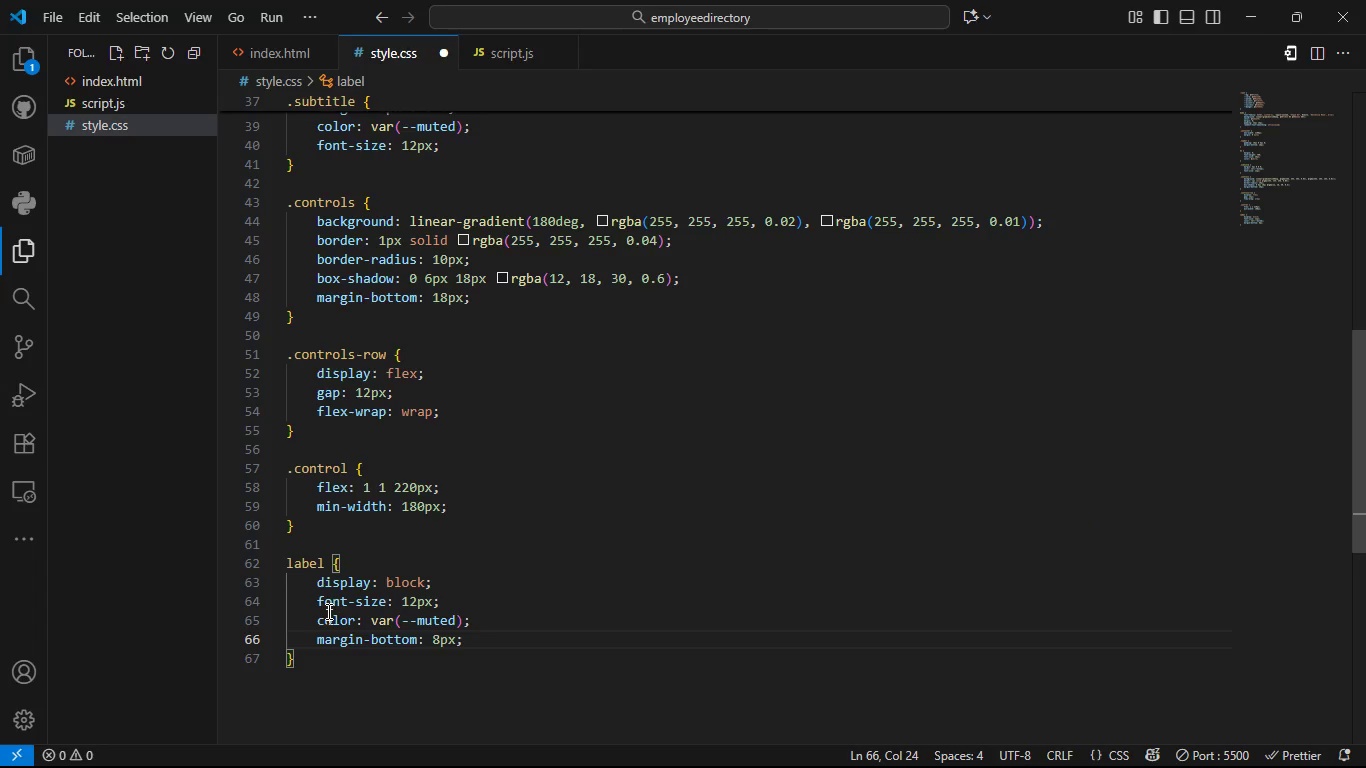 
key(Enter)
 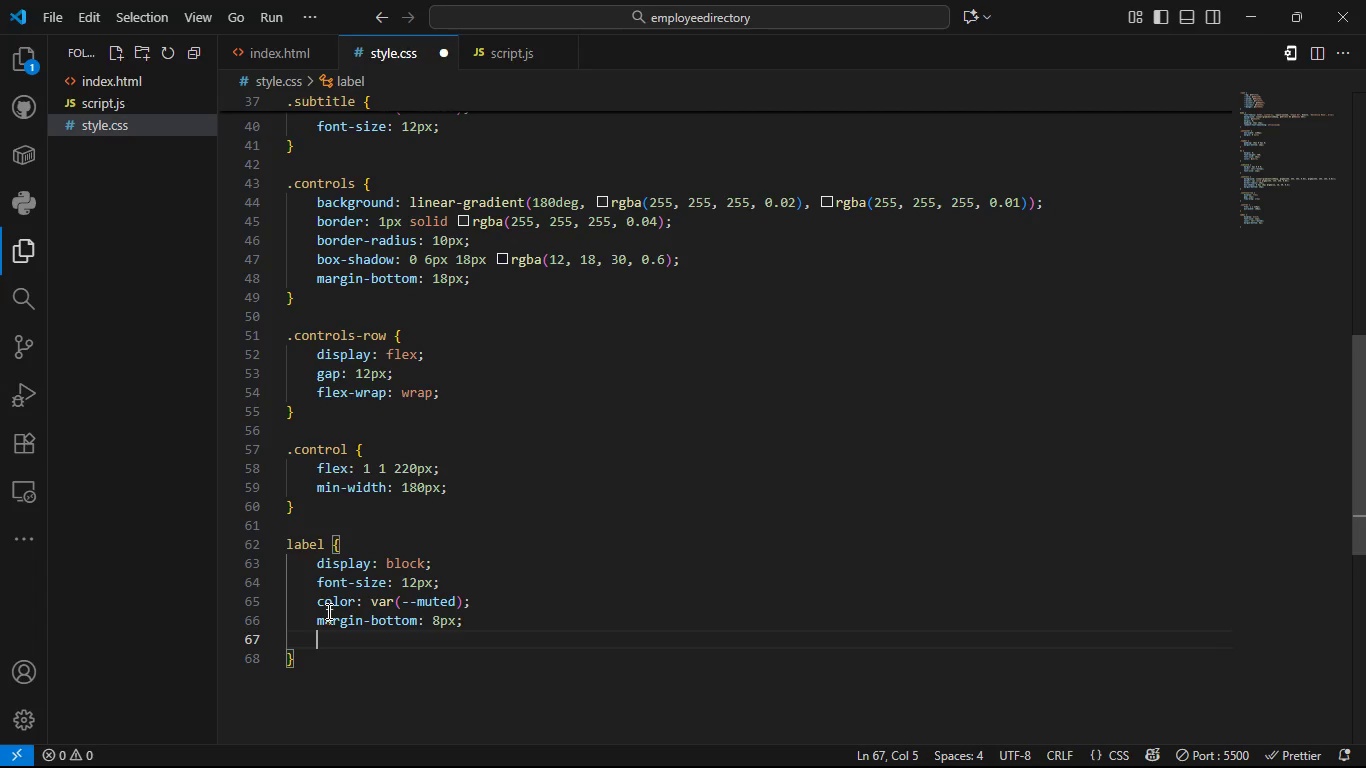 
key(Backspace)
 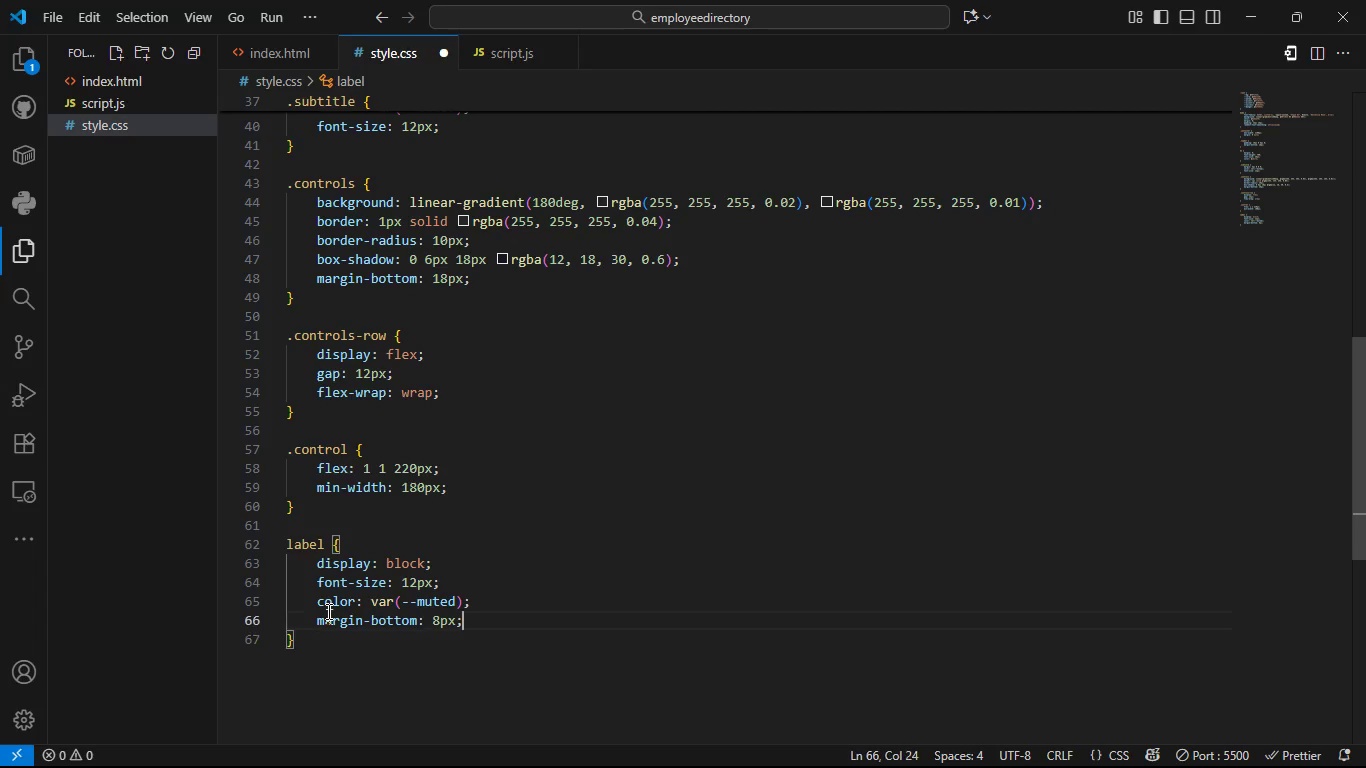 
key(Backspace)
 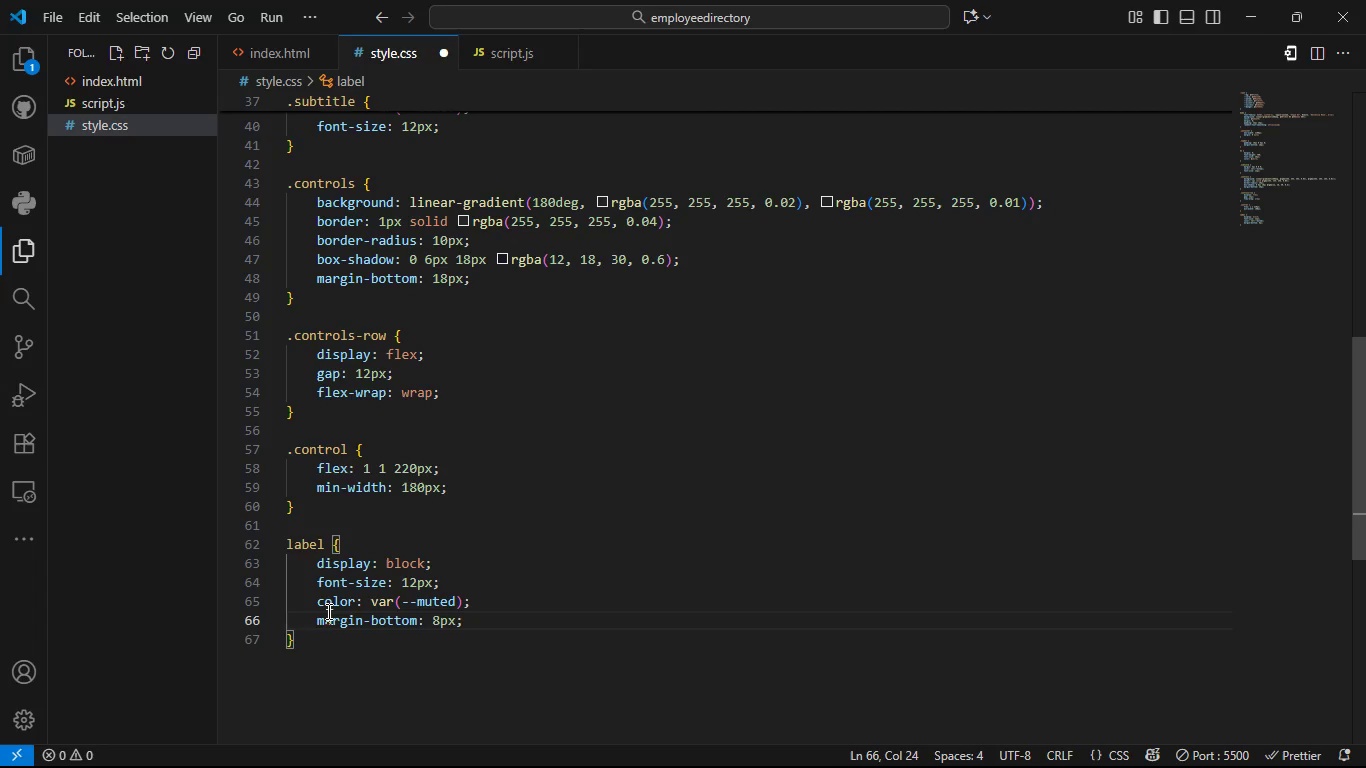 
key(ArrowDown)
 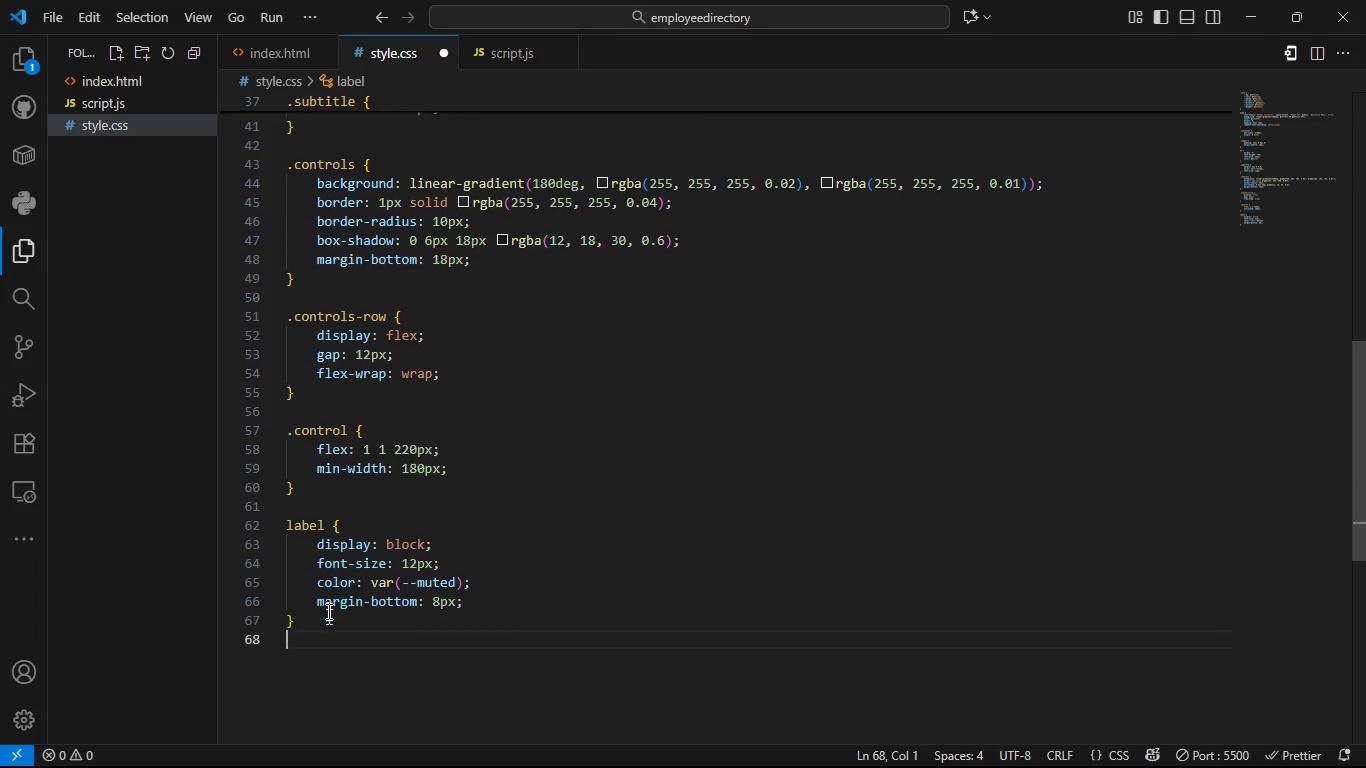 
key(Enter)
 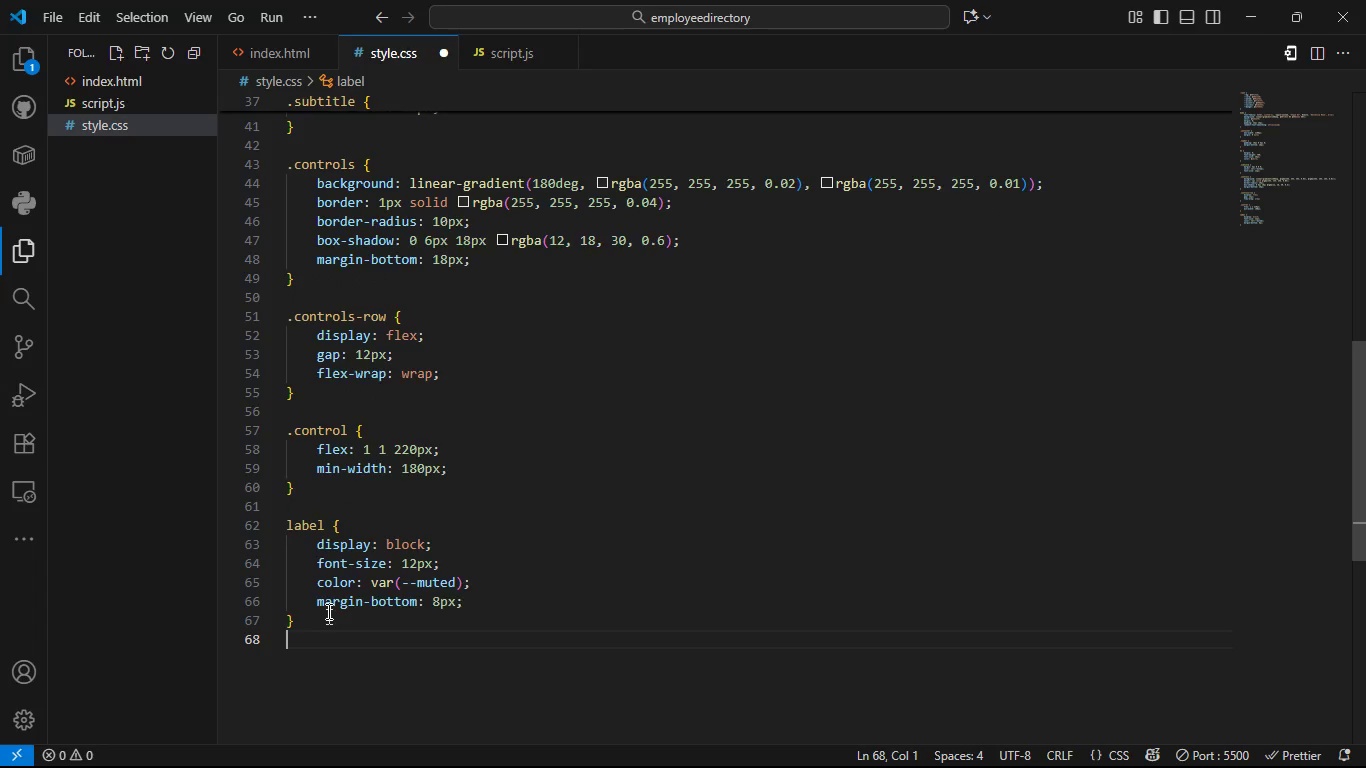 
key(Enter)
 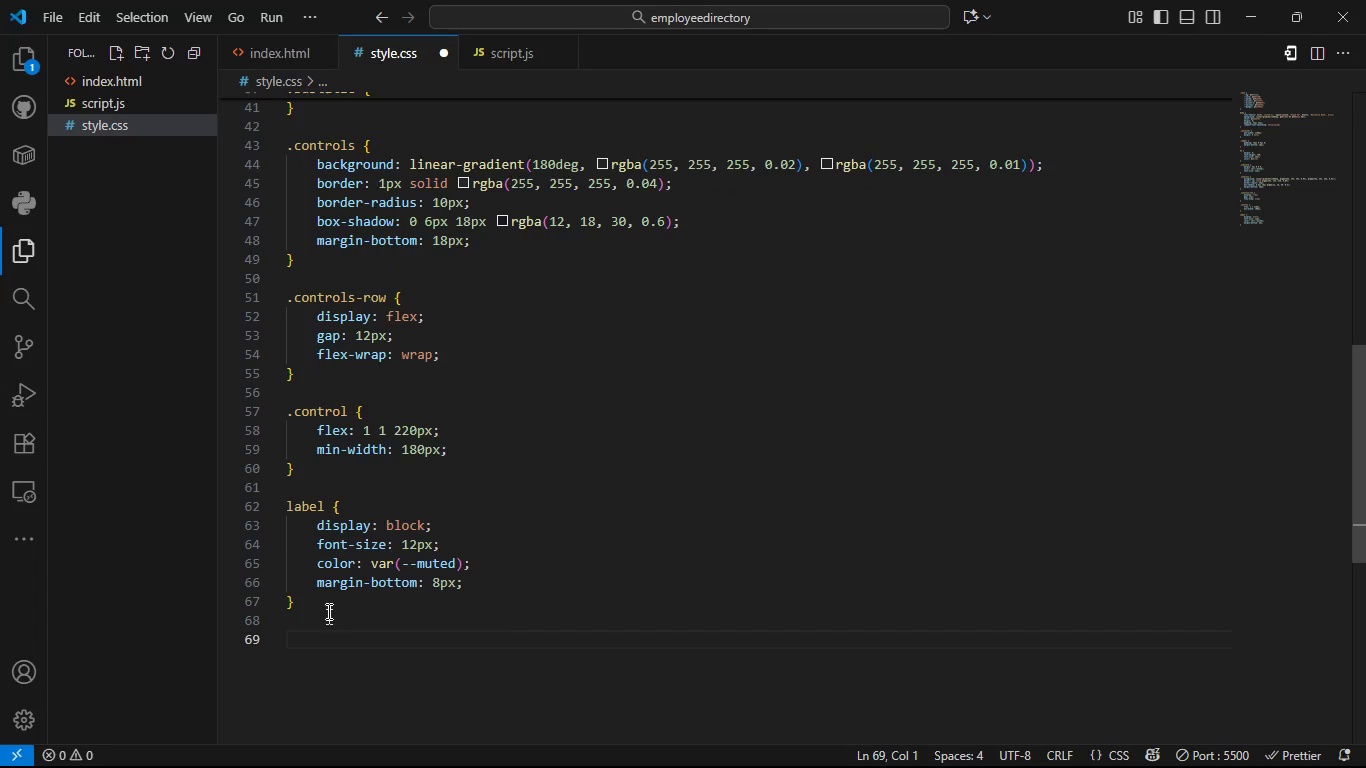 
type(input[tyep)
key(Backspace)
key(Backspace)
type(e)
key(Backspace)
type(pe=')
key(Backspace)
type("")
 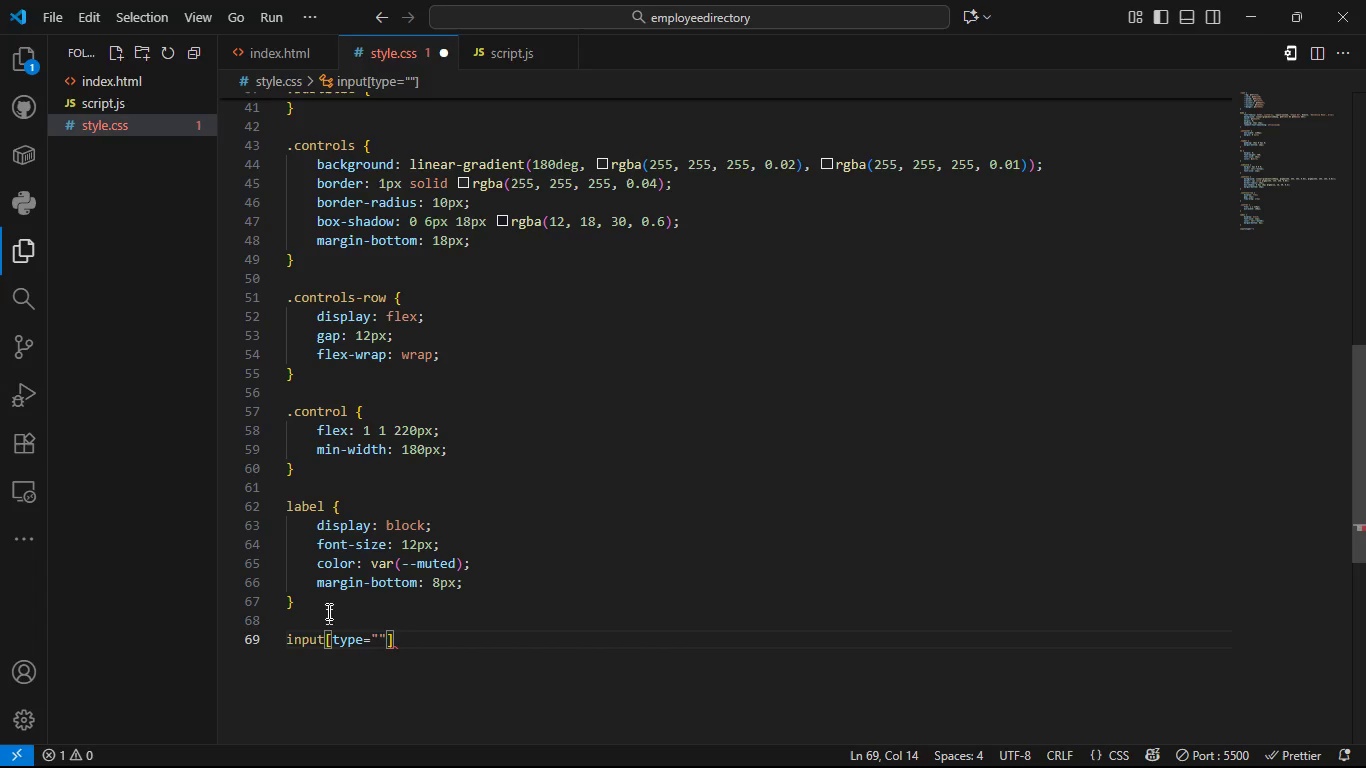 
key(ArrowLeft)
 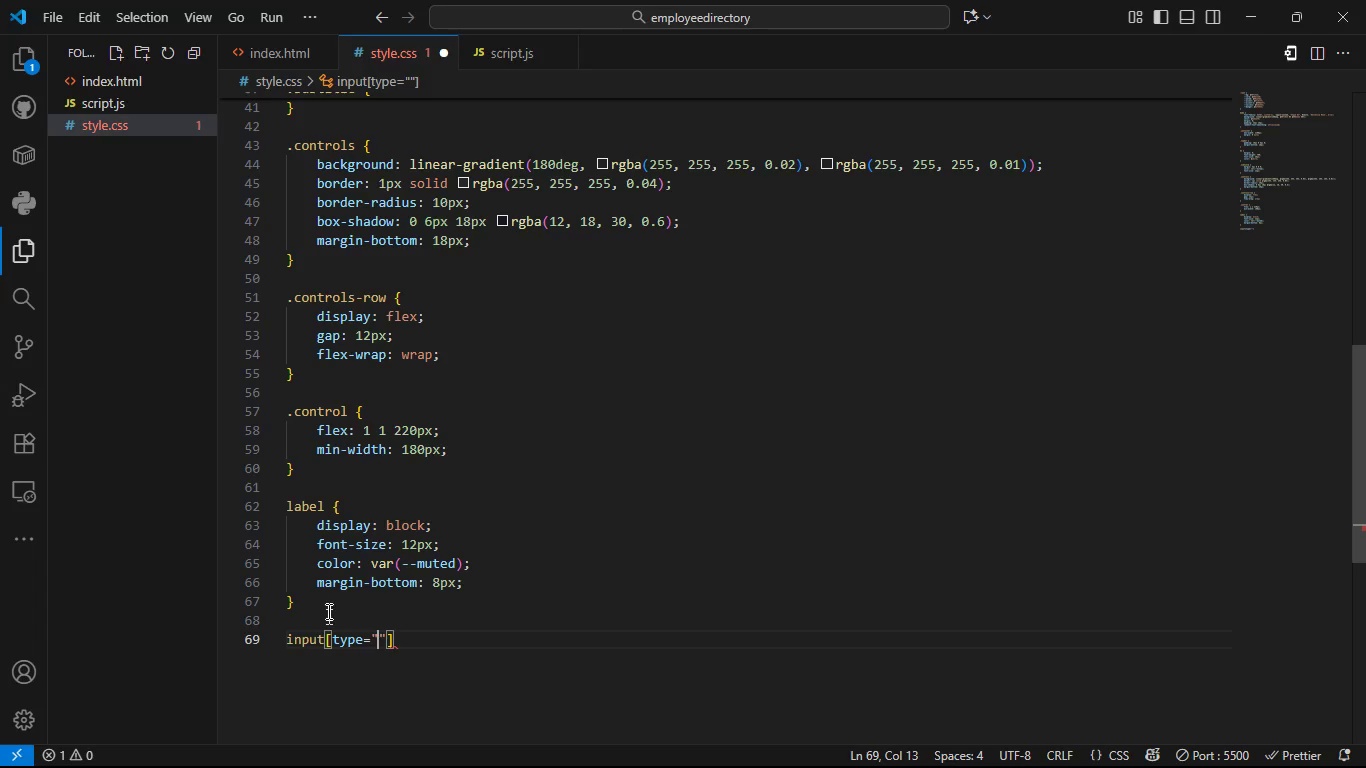 
type(search)
 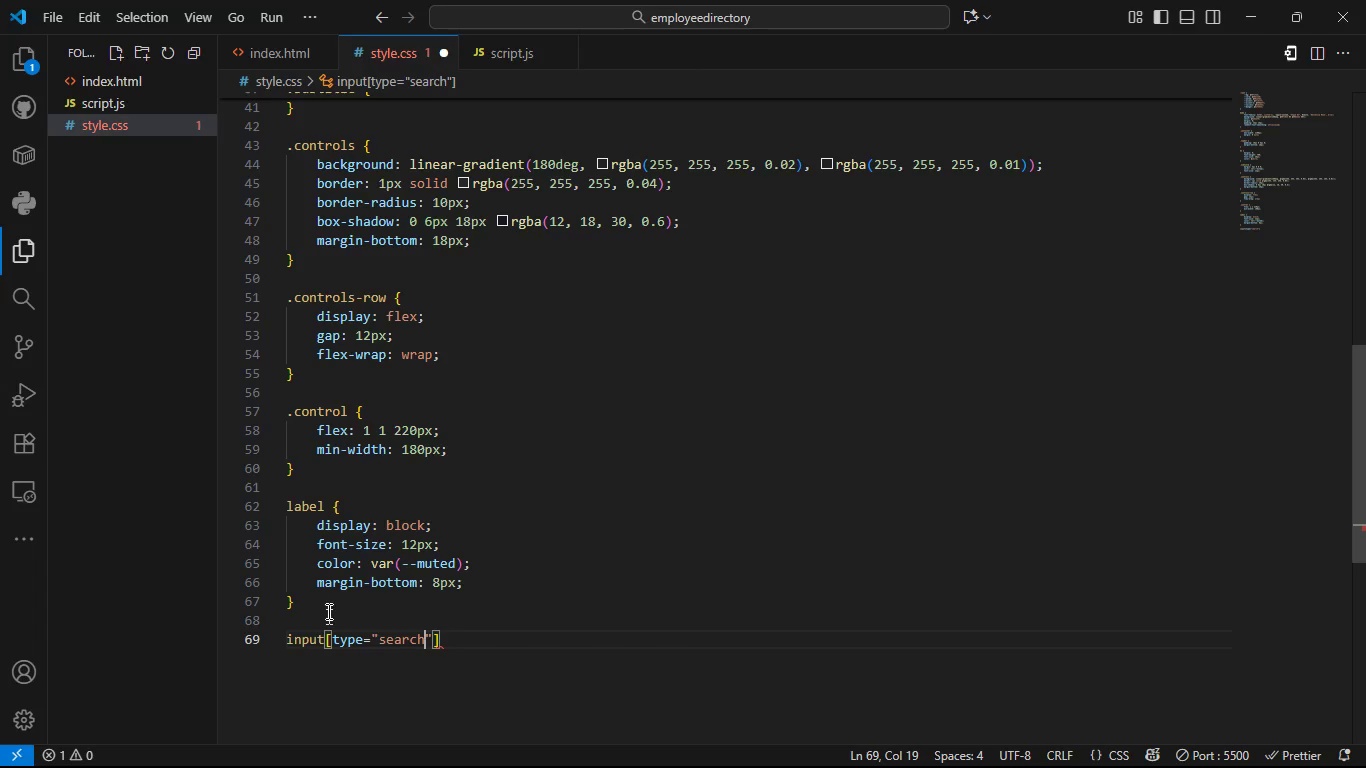 
key(ArrowRight)
 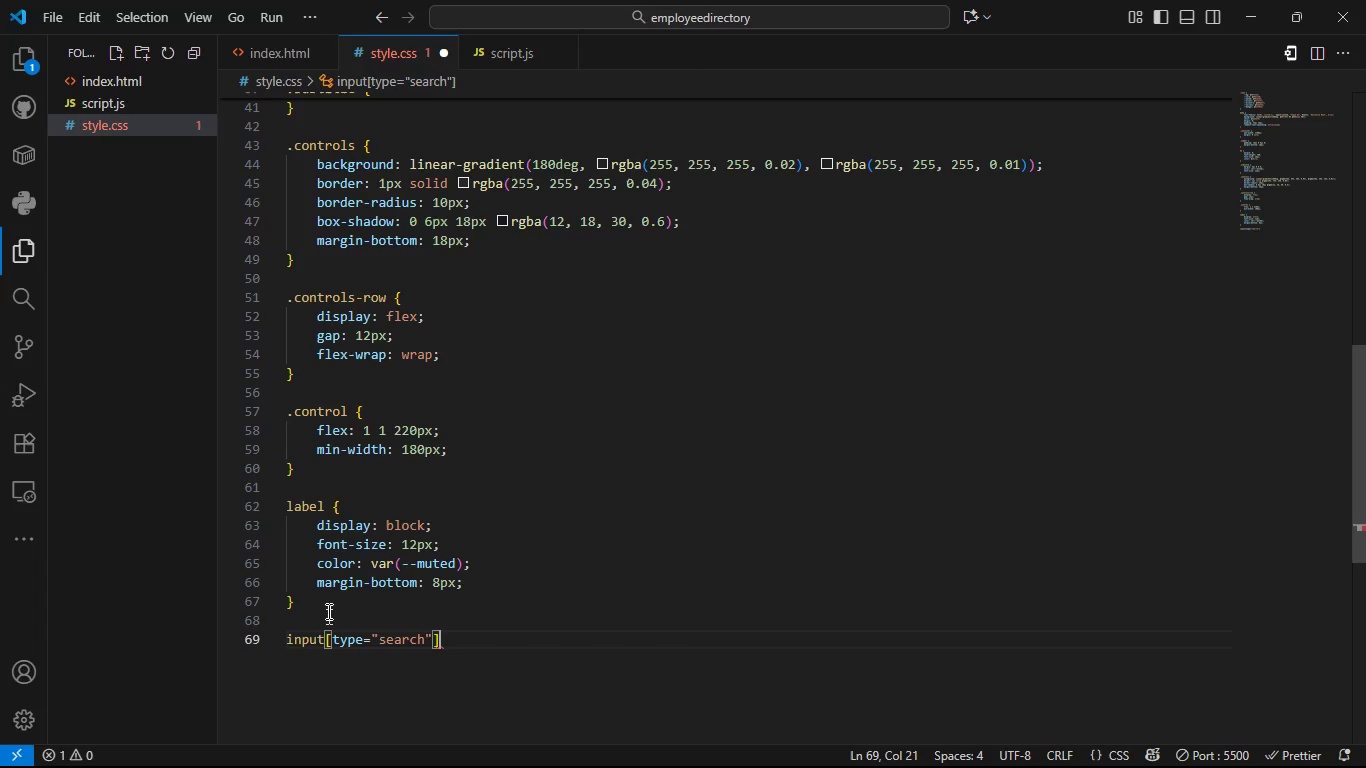 
key(ArrowRight)
 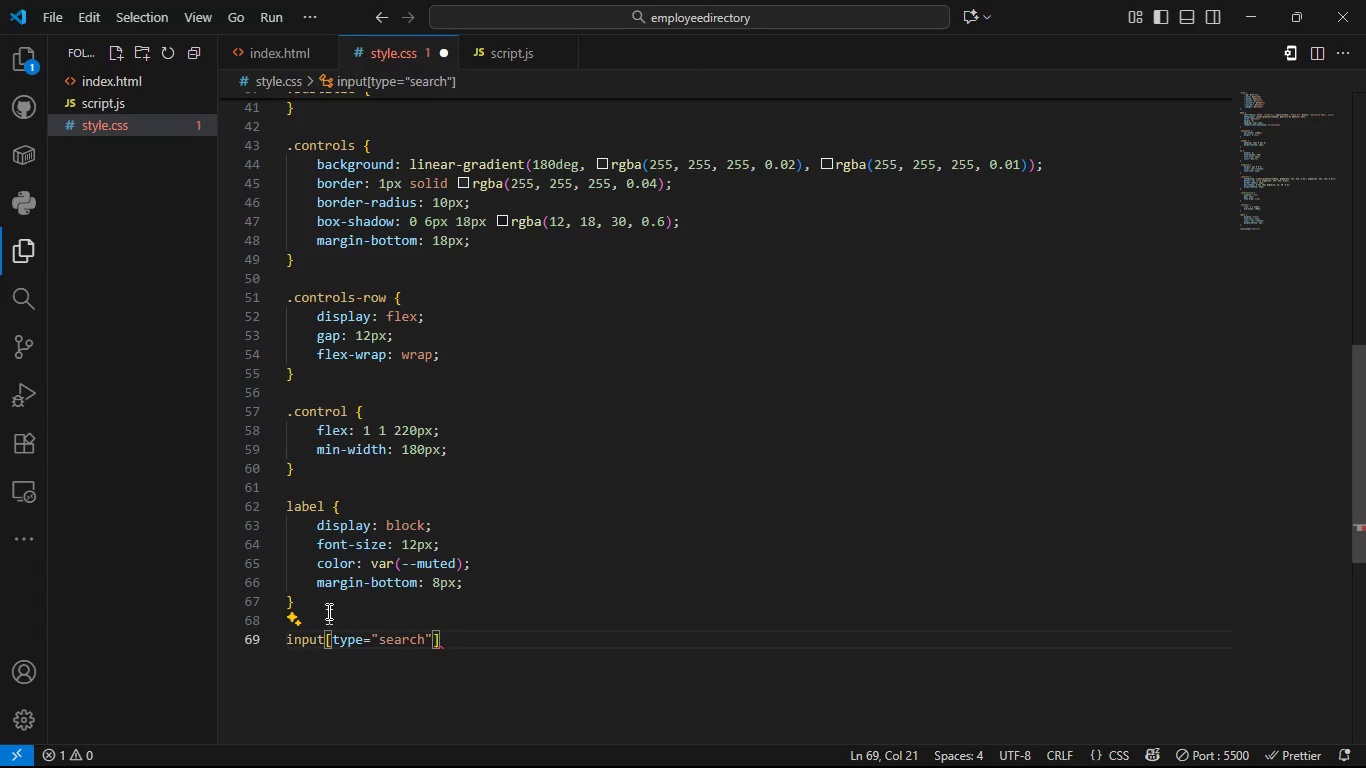 
key(Space)
 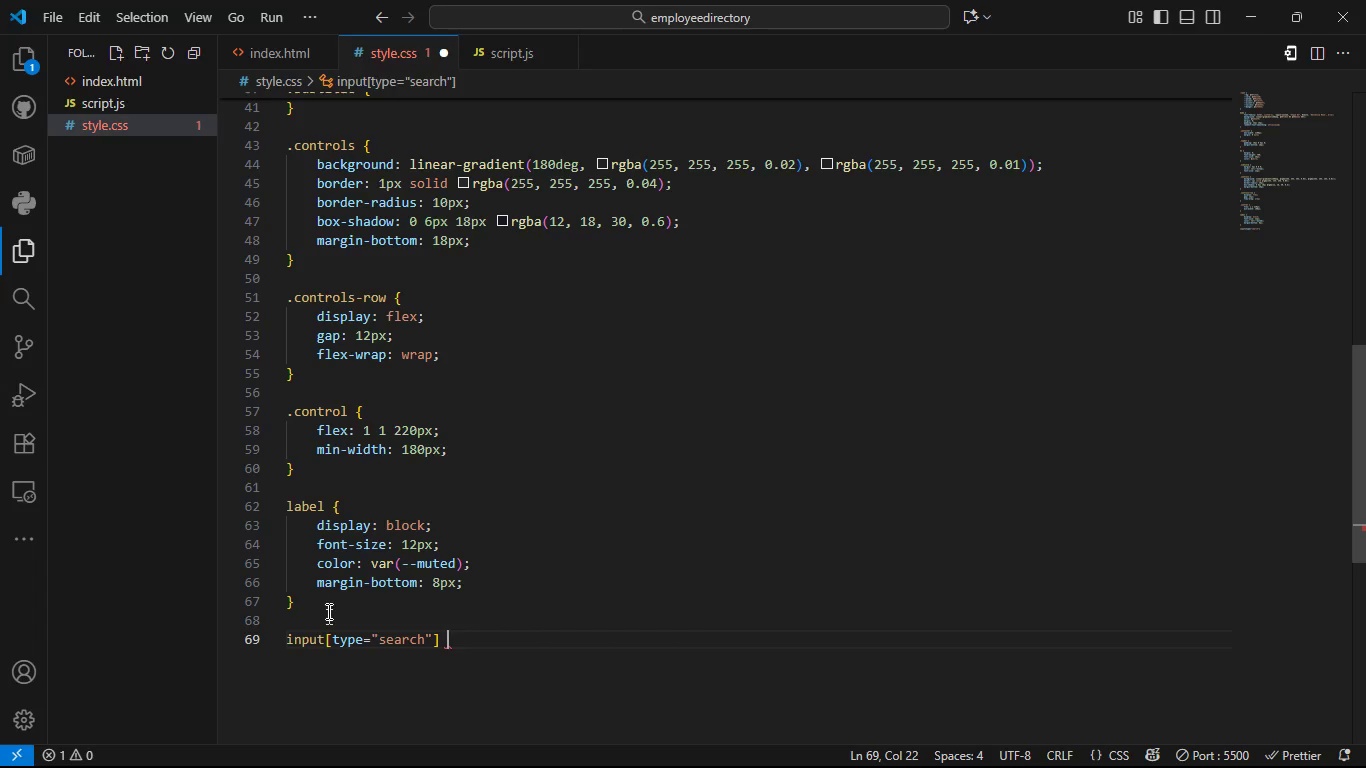 
key(Shift+BracketLeft)
 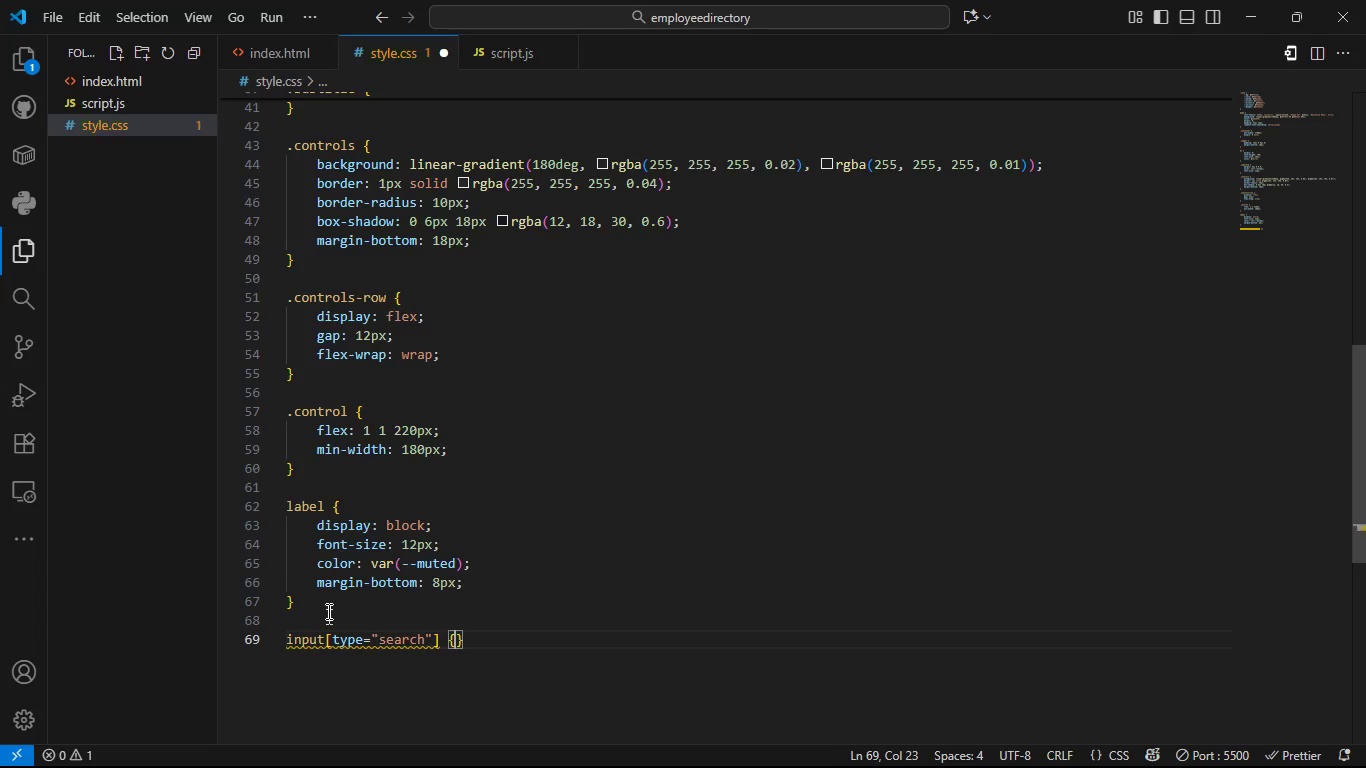 
key(Enter)
 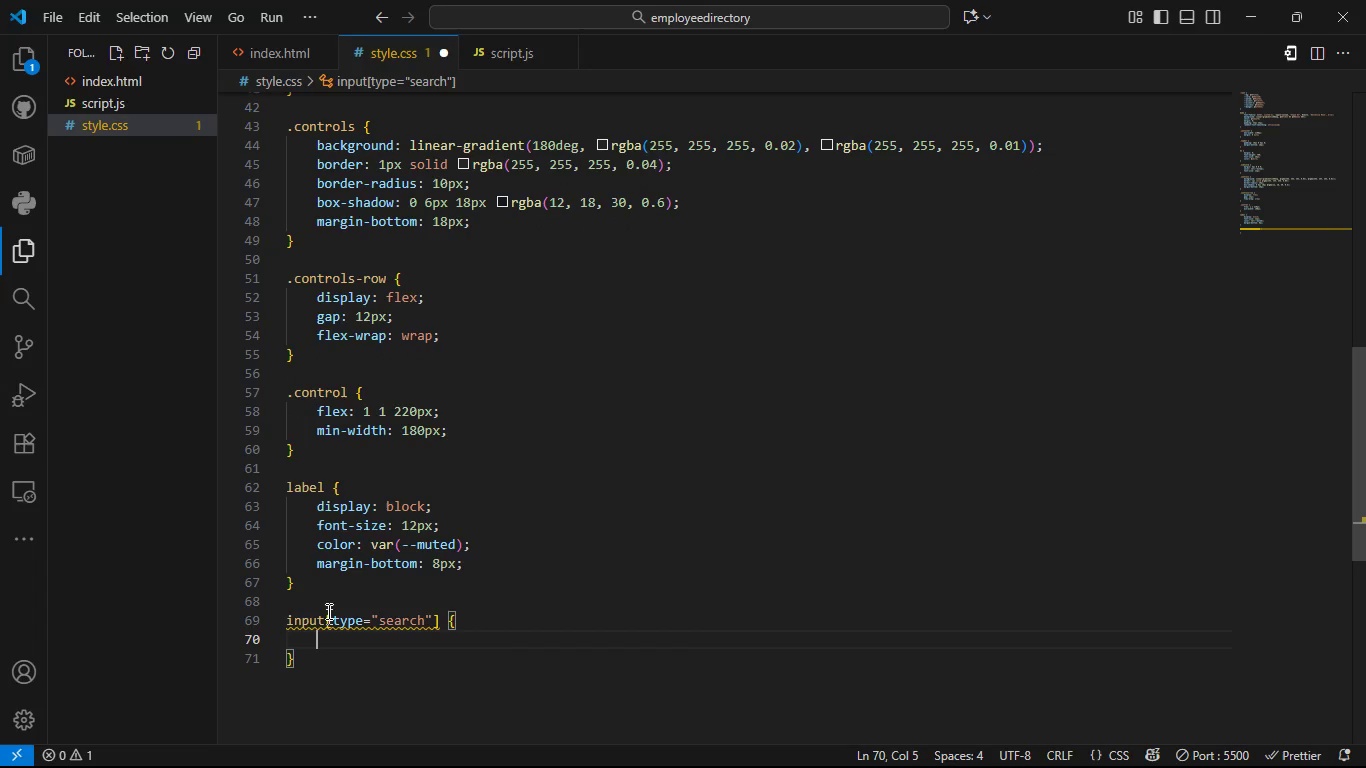 
type(wi)
key(Tab)
type(100%)
 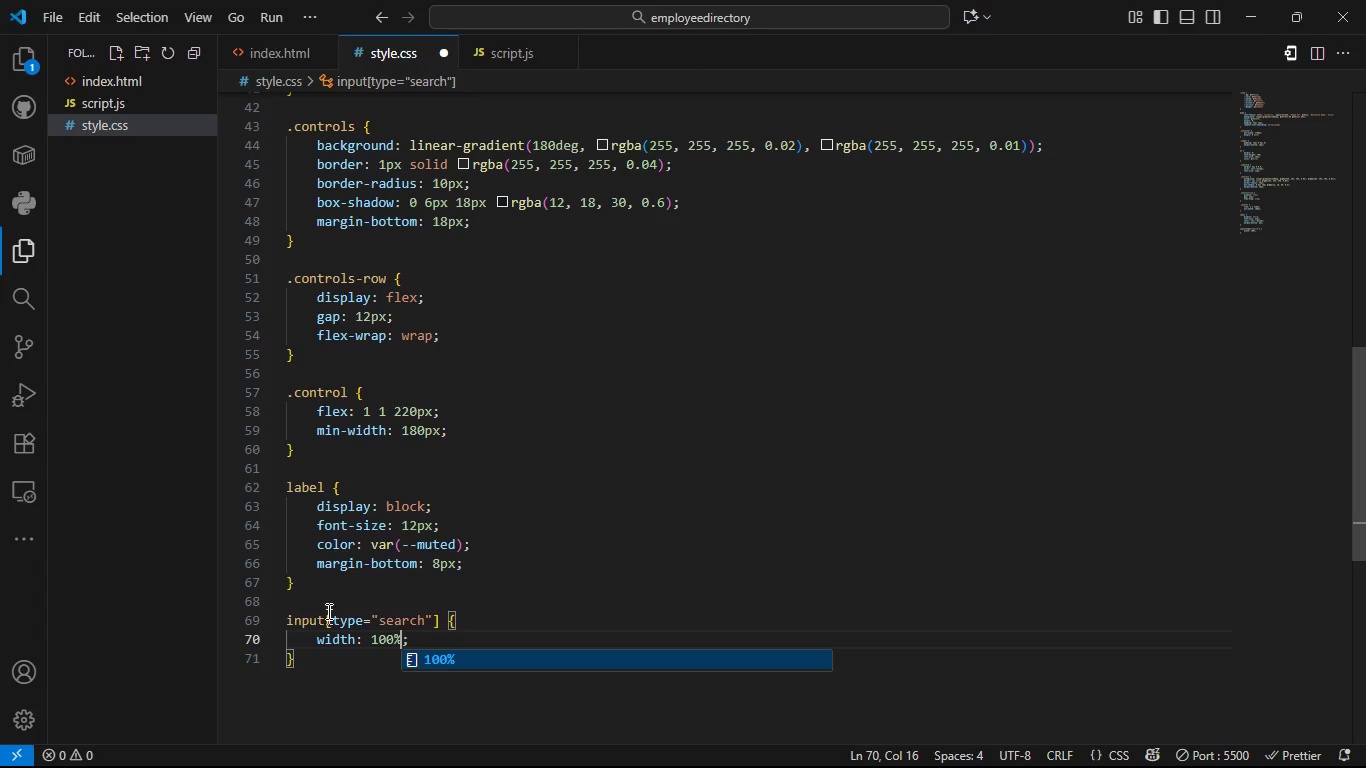 
key(ArrowRight)
 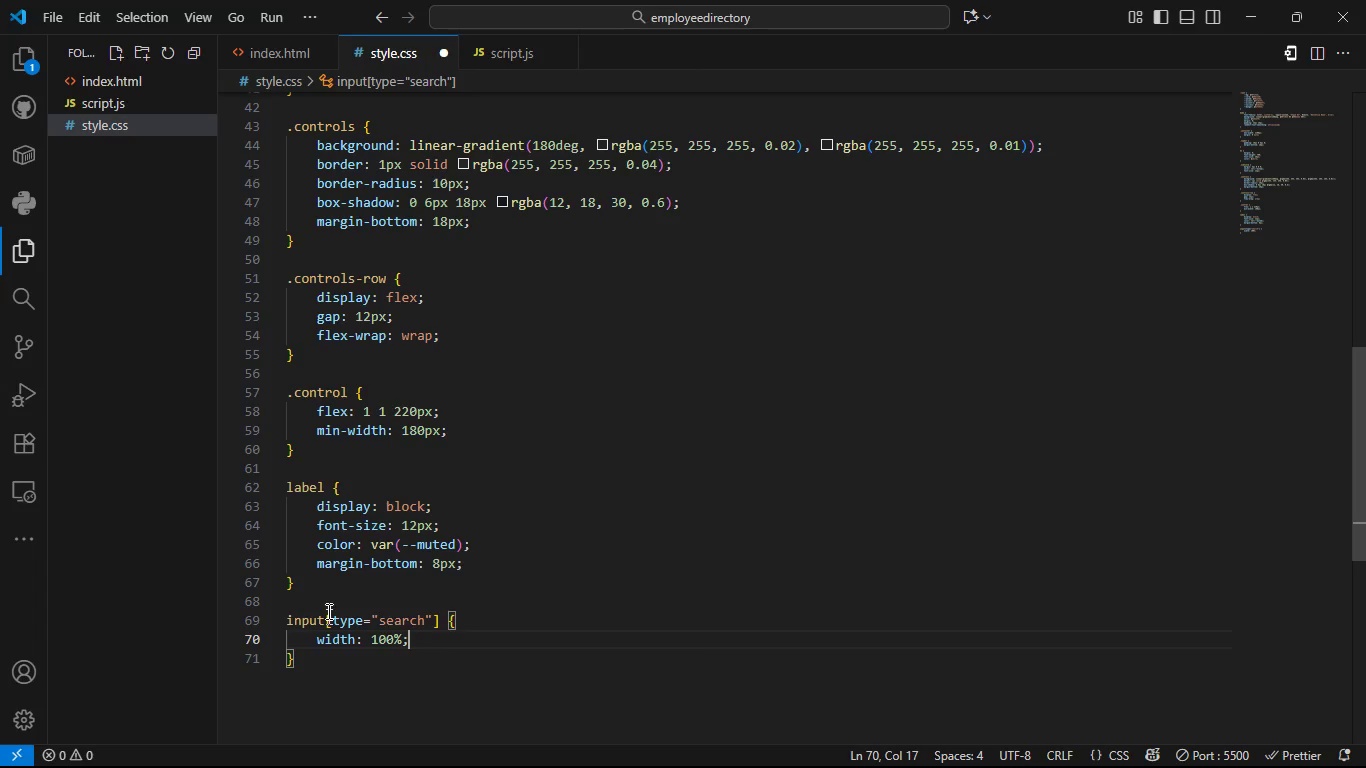 
key(Enter)
 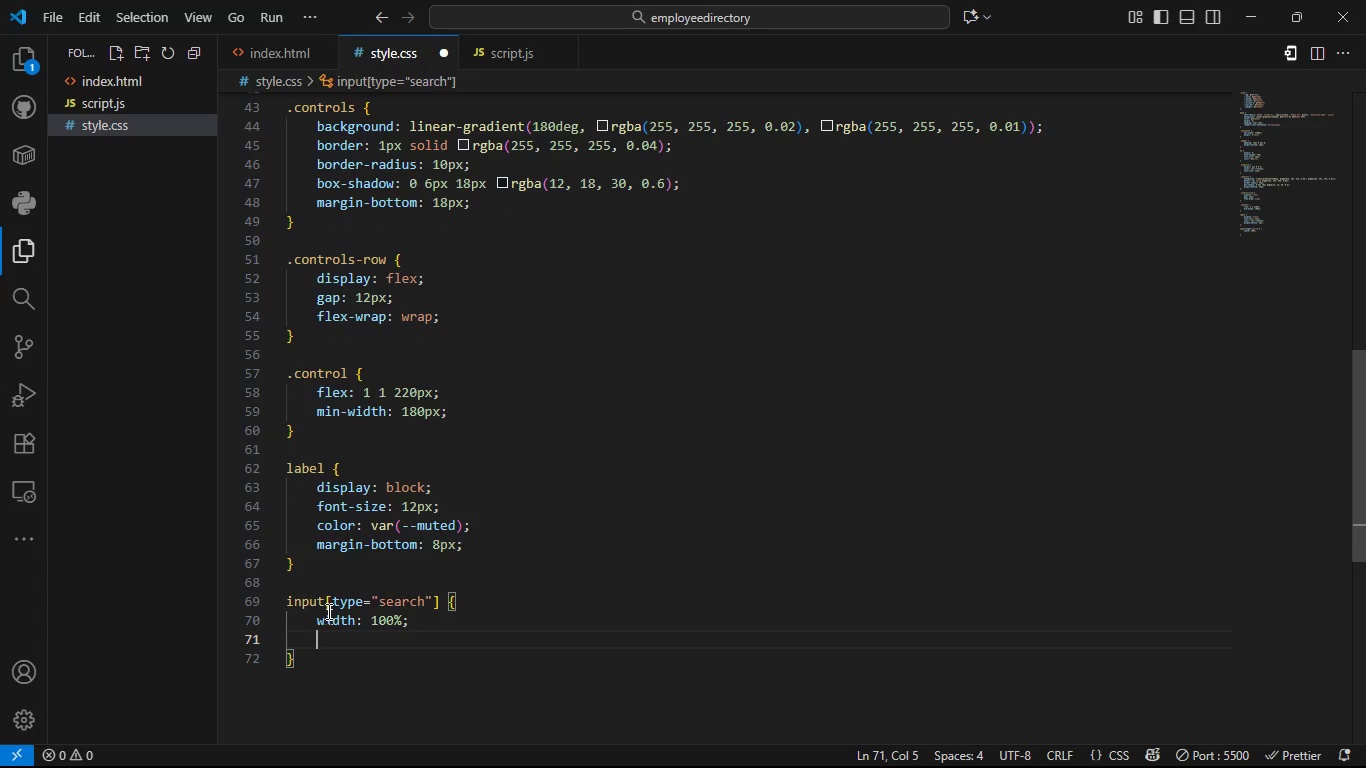 
type(paddo)
key(Backspace)
type(ing: 10px 12px;)
 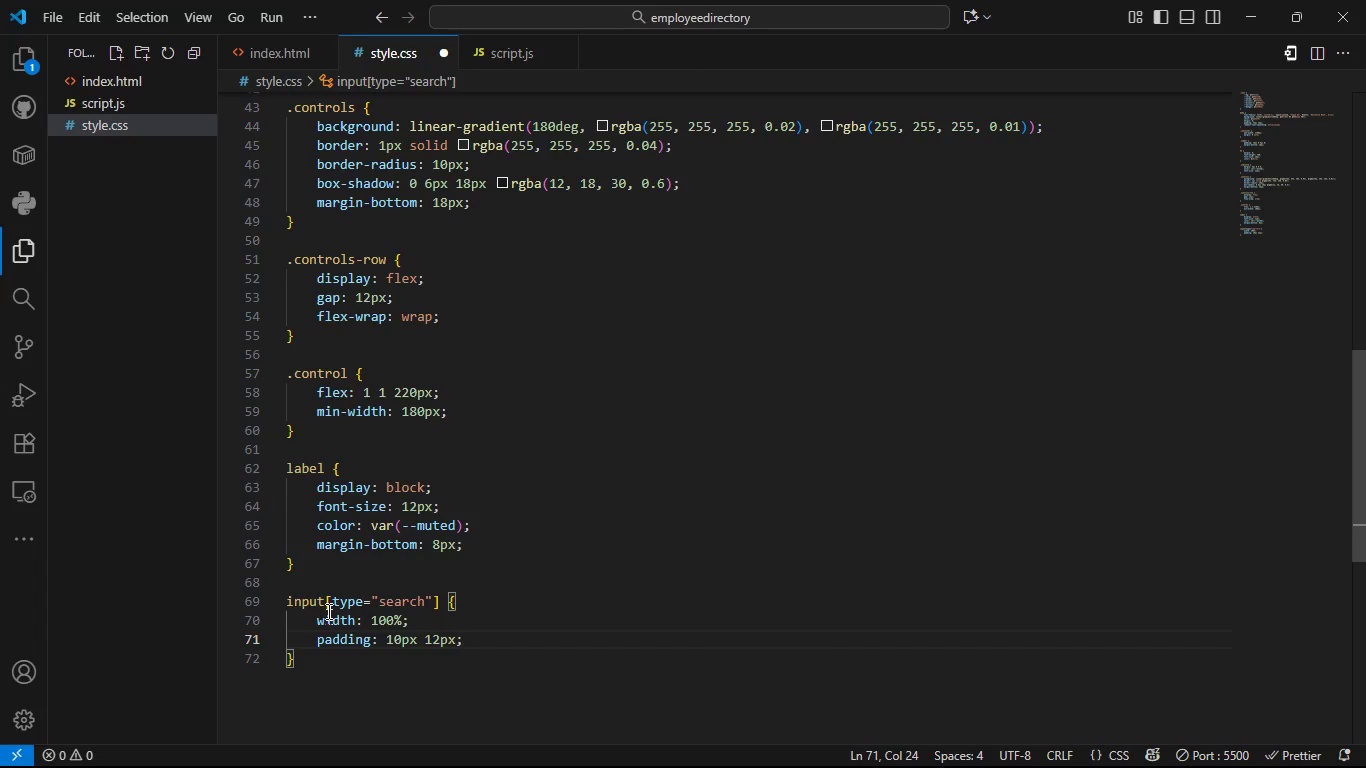 
key(Enter)
 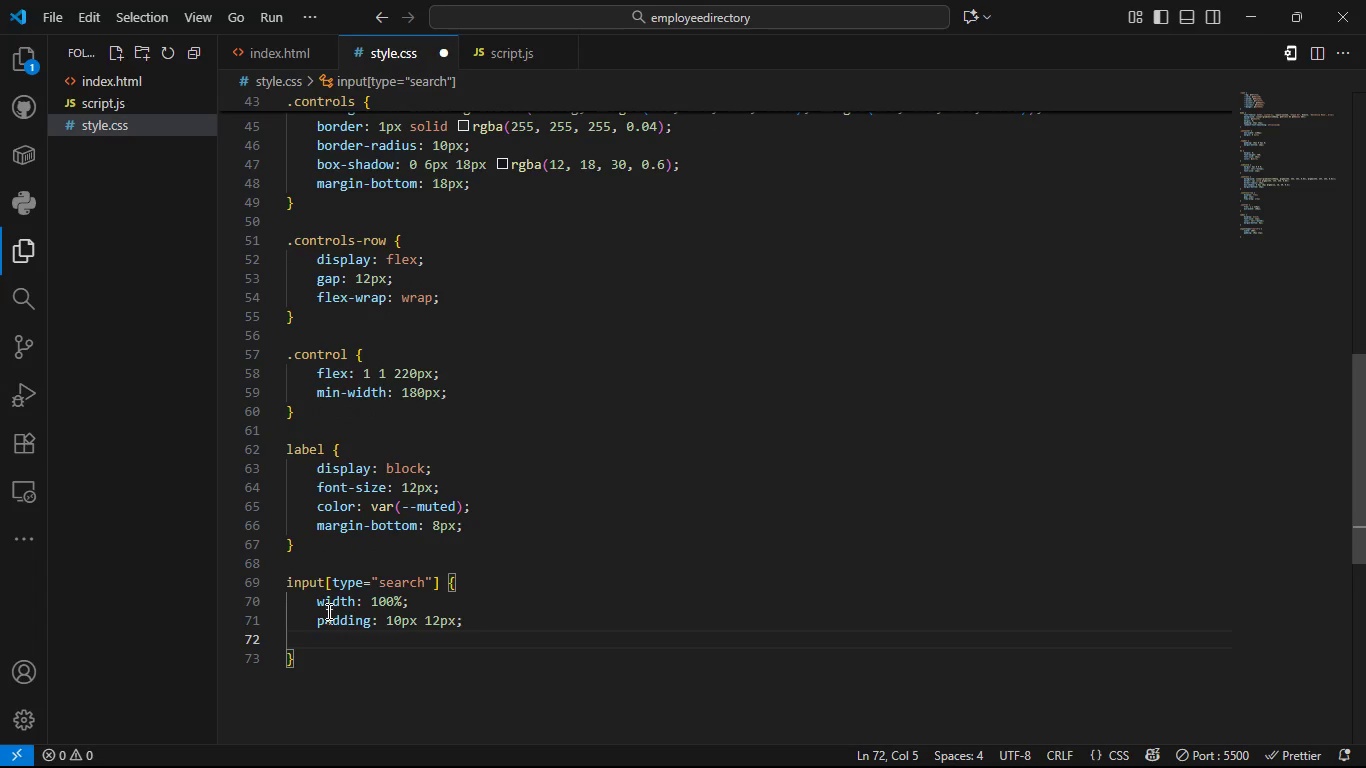 
type(border-rad)
key(Tab)
type(8px)
 